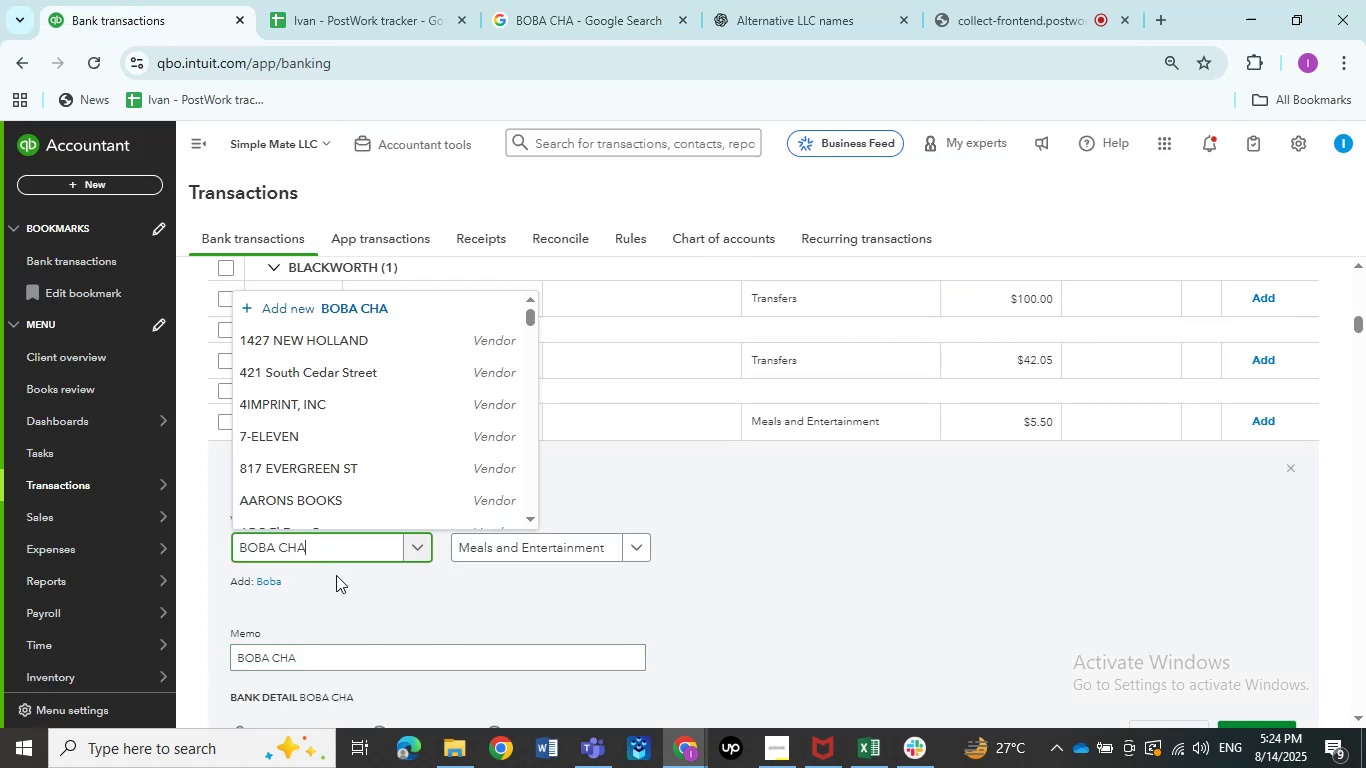 
scroll: coordinate [513, 608], scroll_direction: down, amount: 1.0
 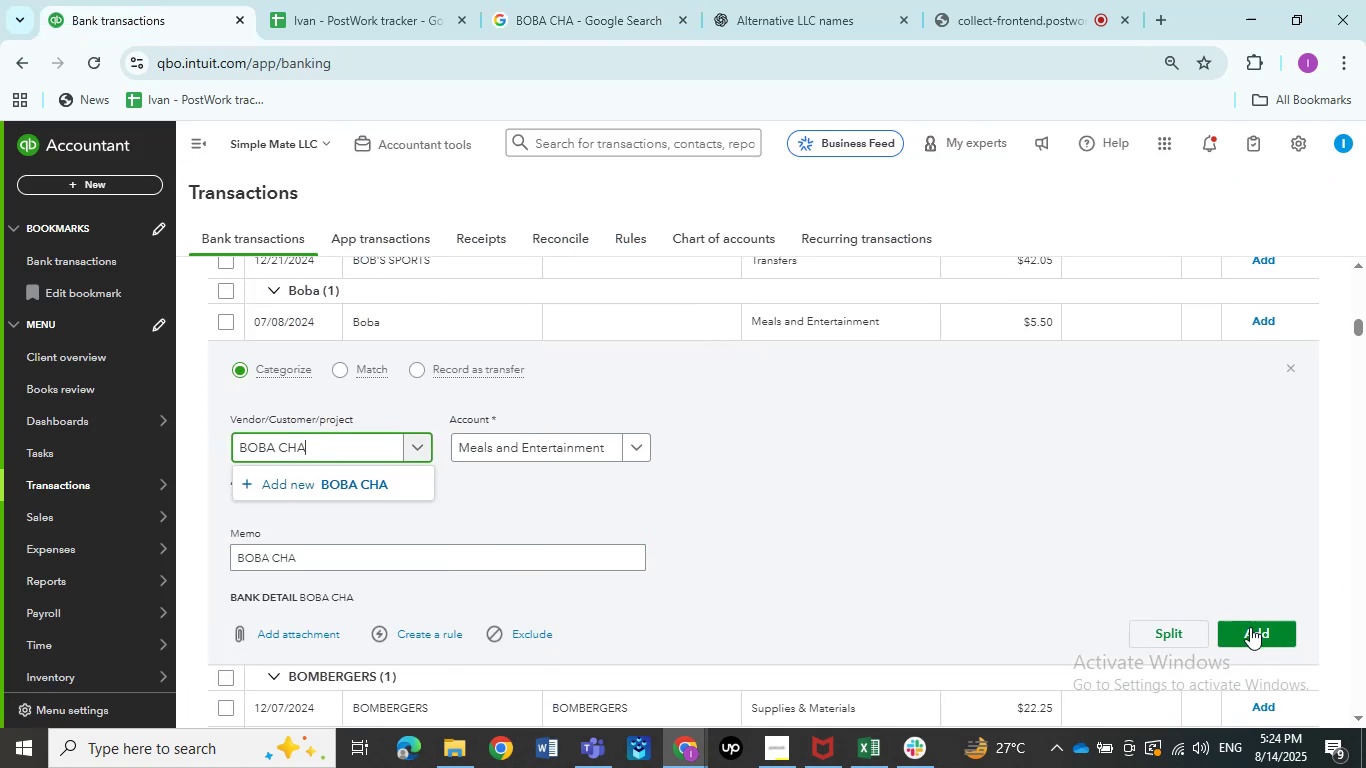 
left_click([1249, 634])
 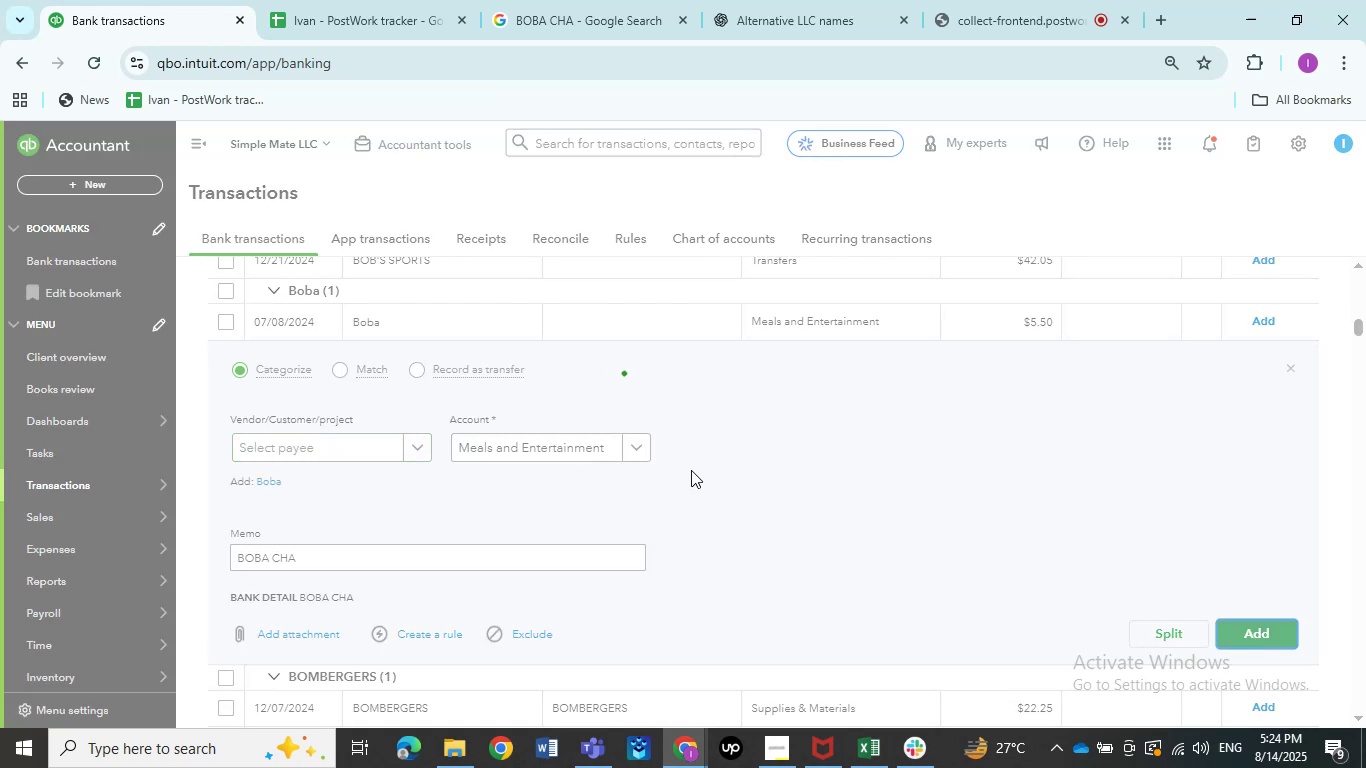 
wait(9.06)
 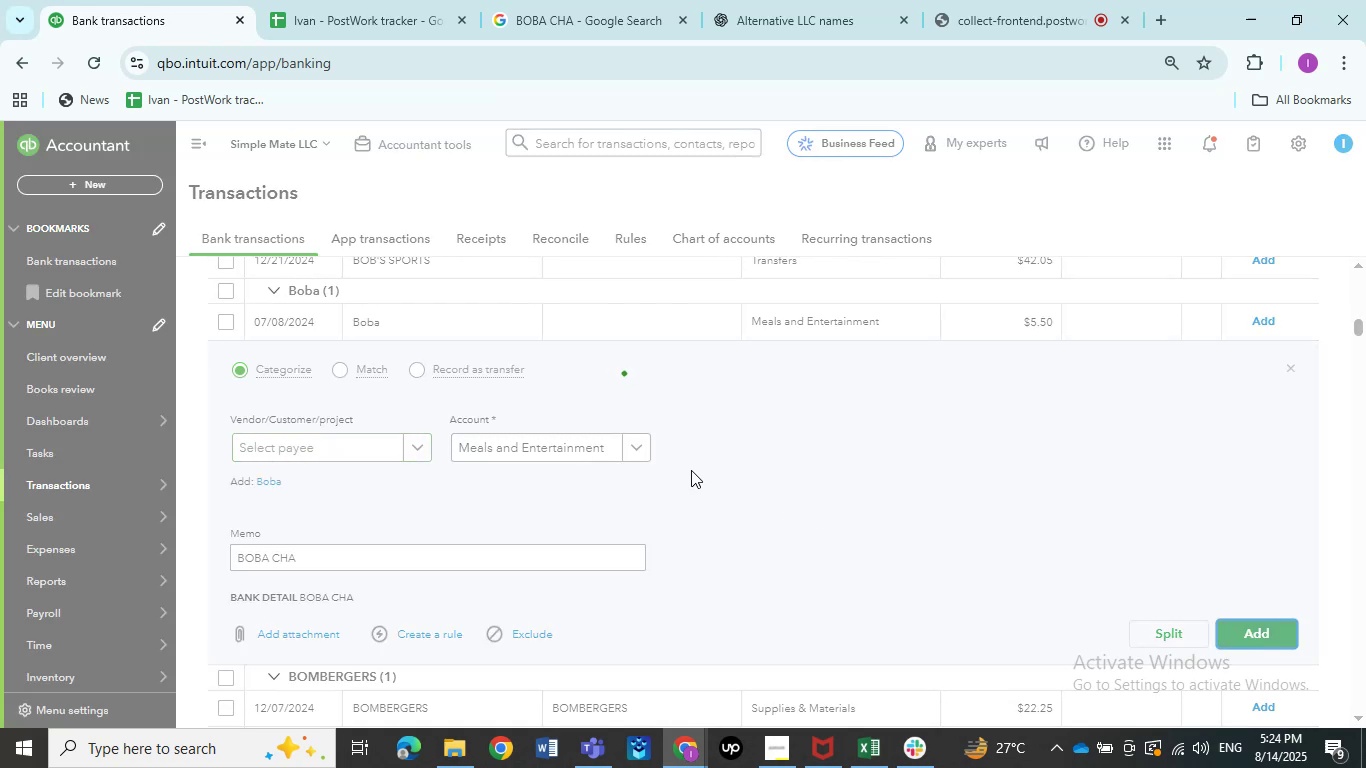 
scroll: coordinate [484, 460], scroll_direction: up, amount: 3.0
 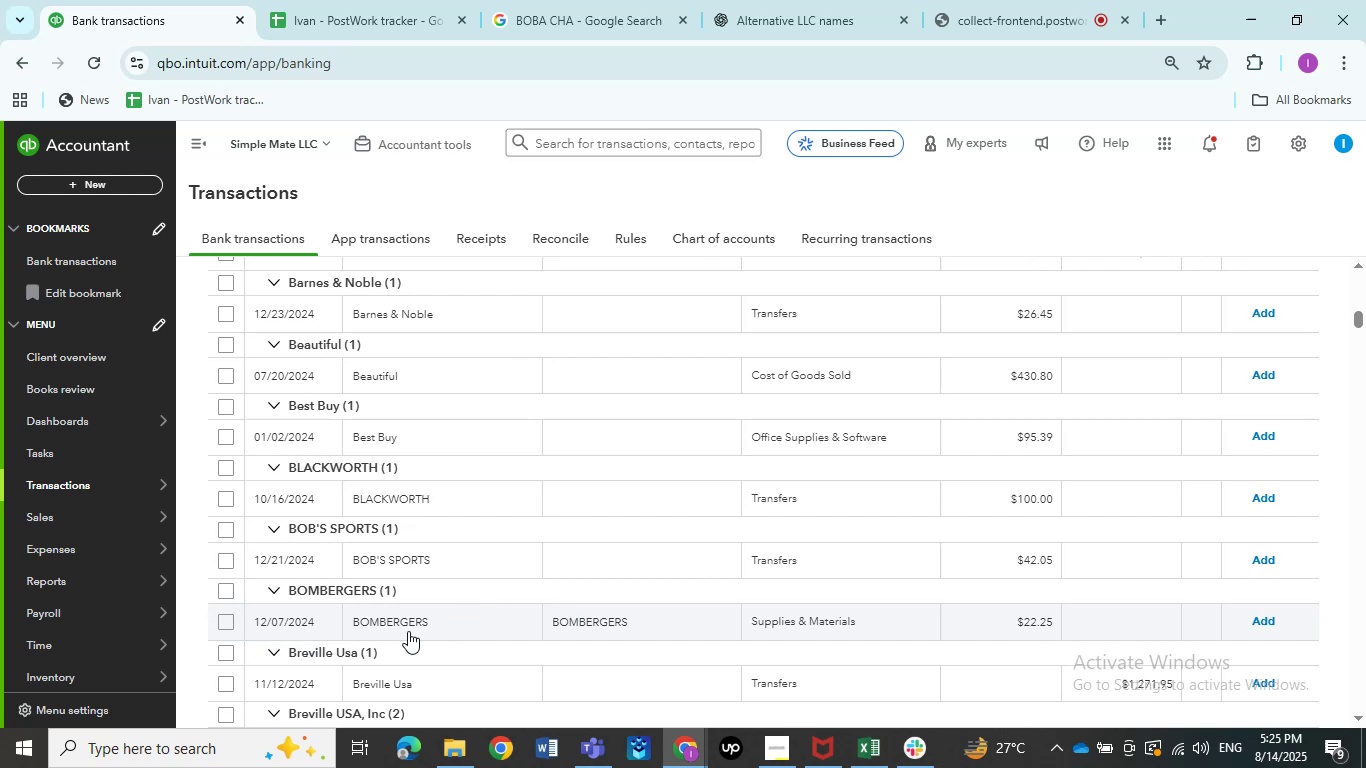 
wait(15.99)
 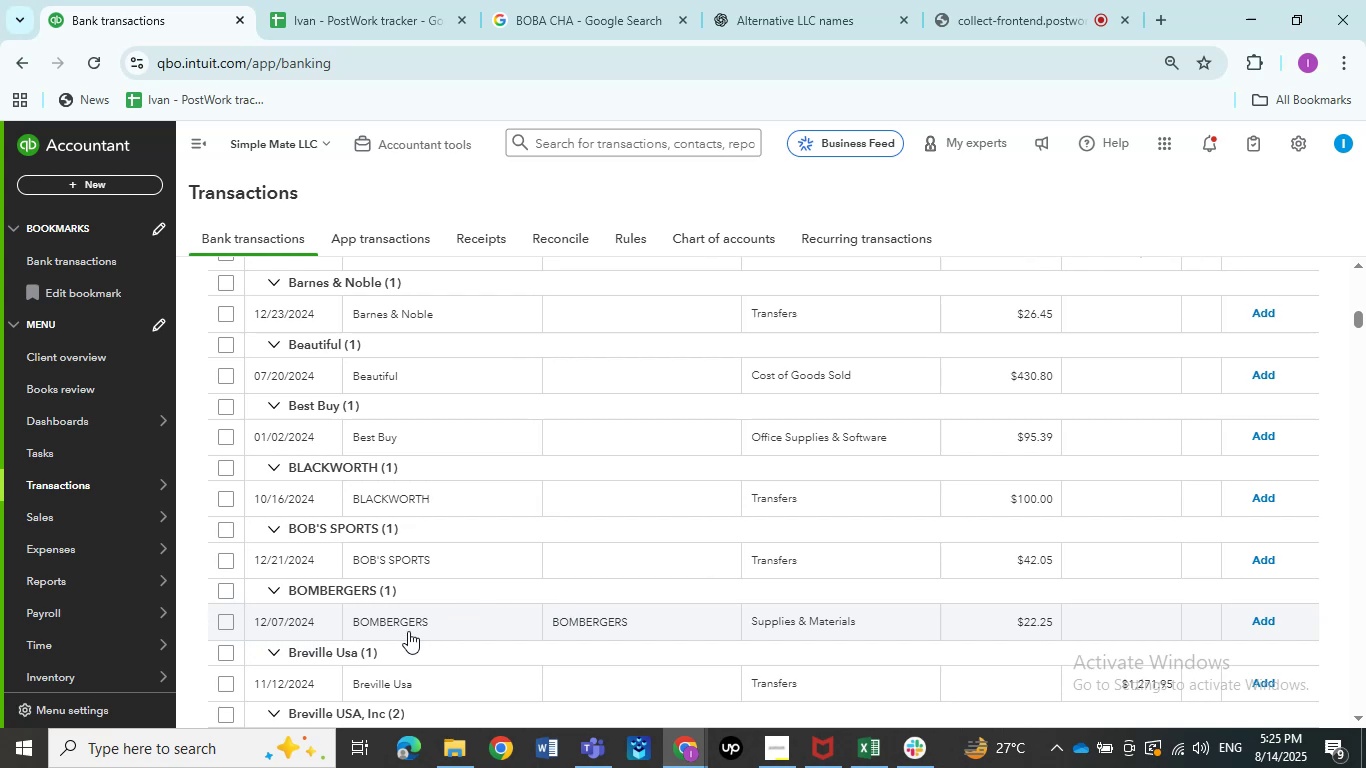 
left_click([422, 620])
 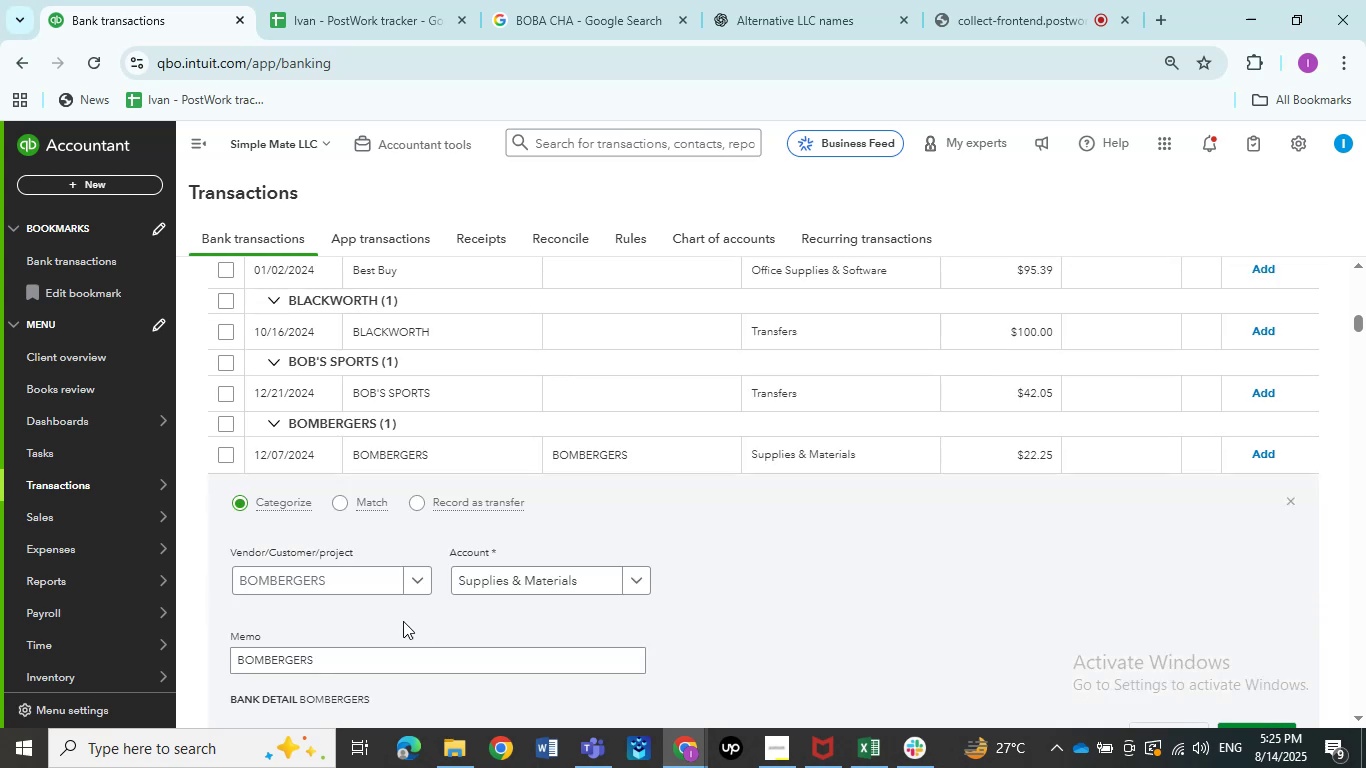 
scroll: coordinate [401, 623], scroll_direction: down, amount: 2.0
 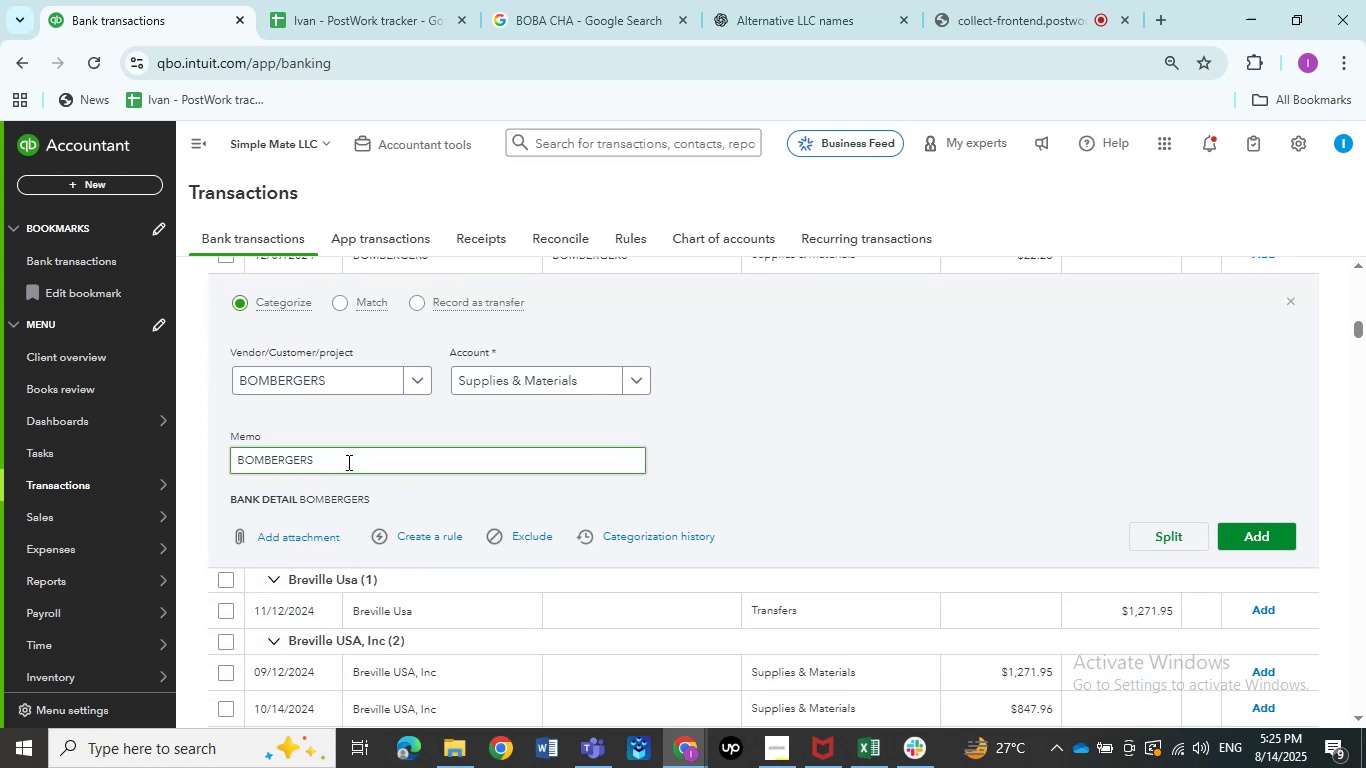 
left_click_drag(start_coordinate=[347, 462], to_coordinate=[180, 467])
 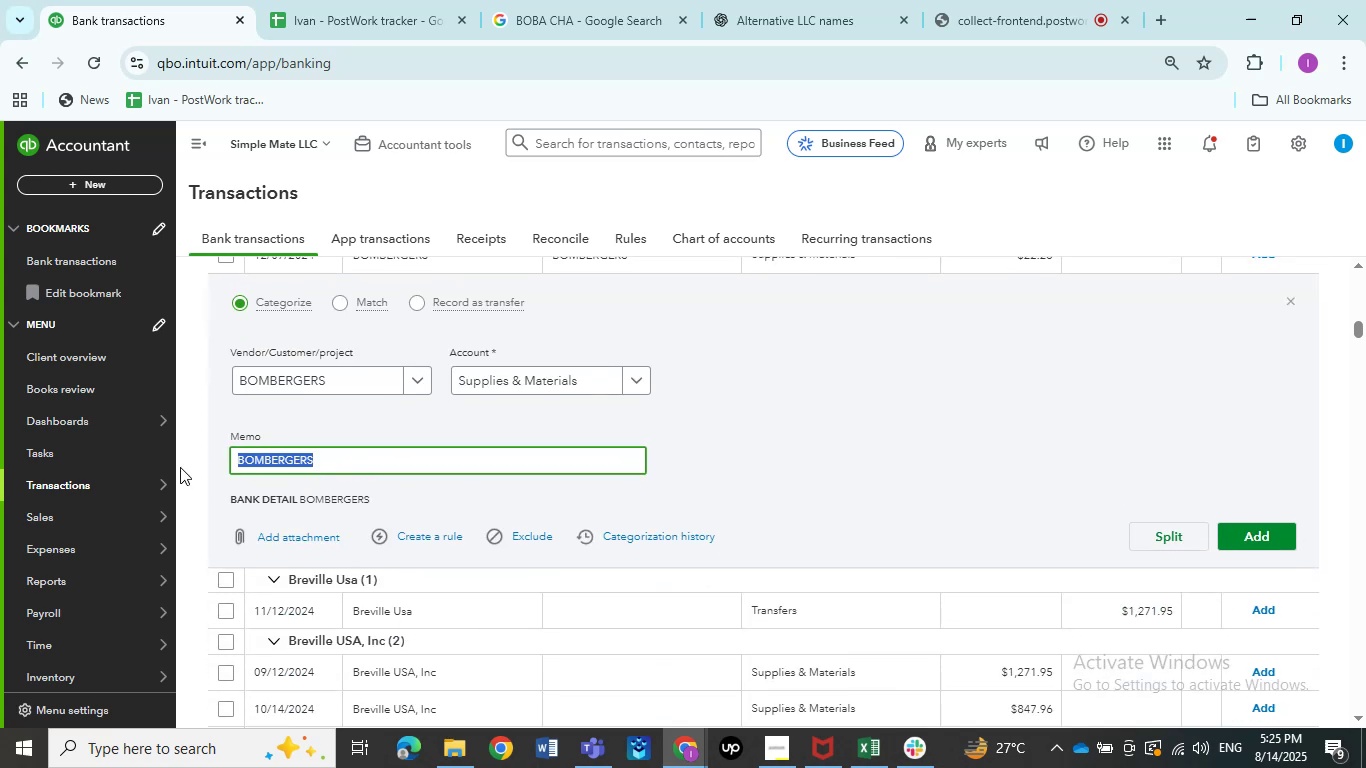 
key(Control+C)
 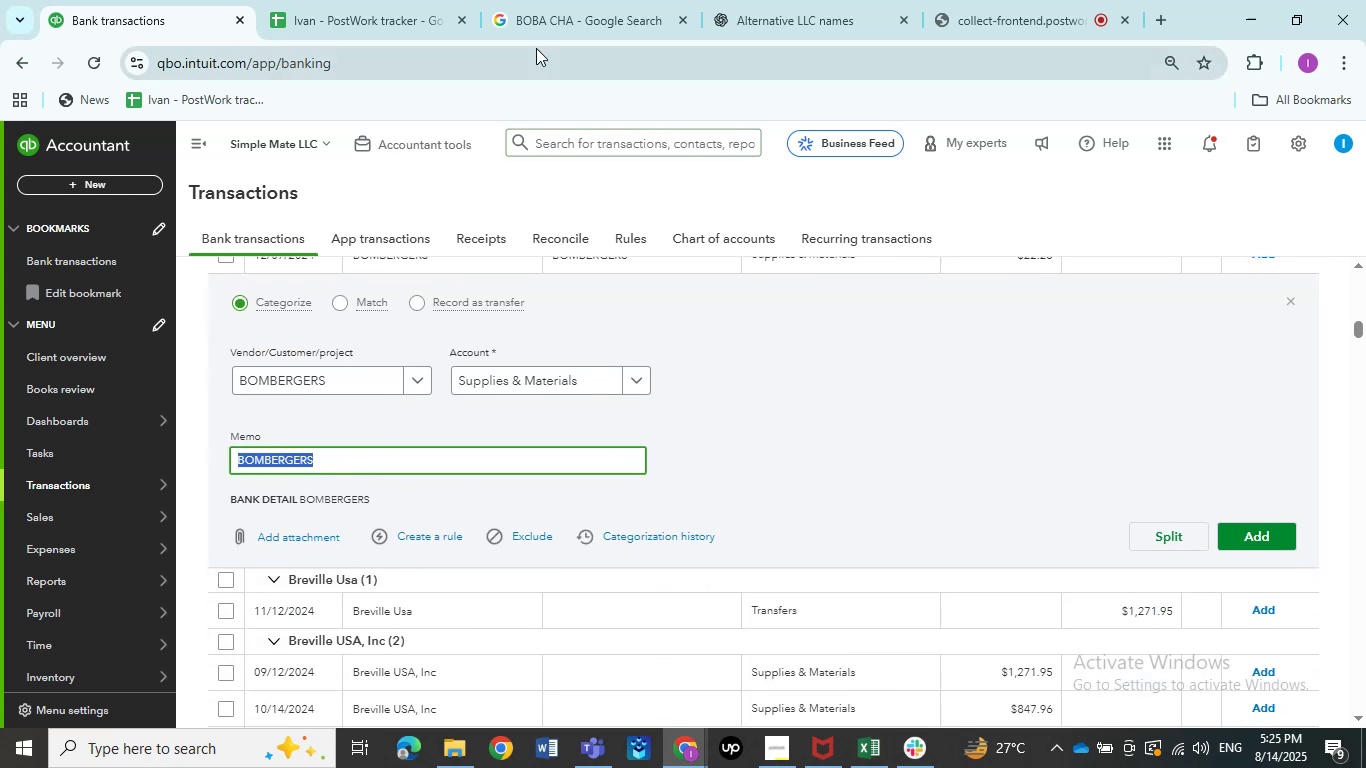 
left_click([578, 5])
 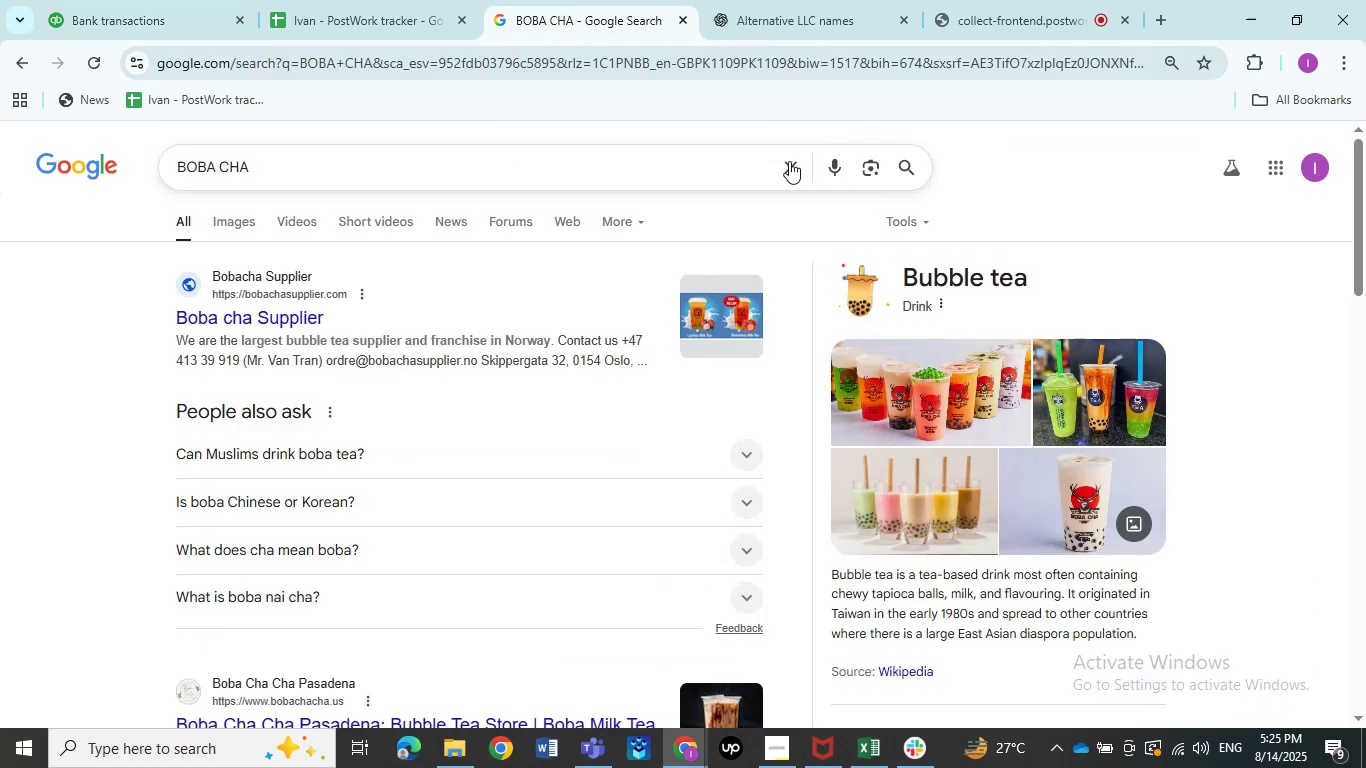 
left_click([789, 162])
 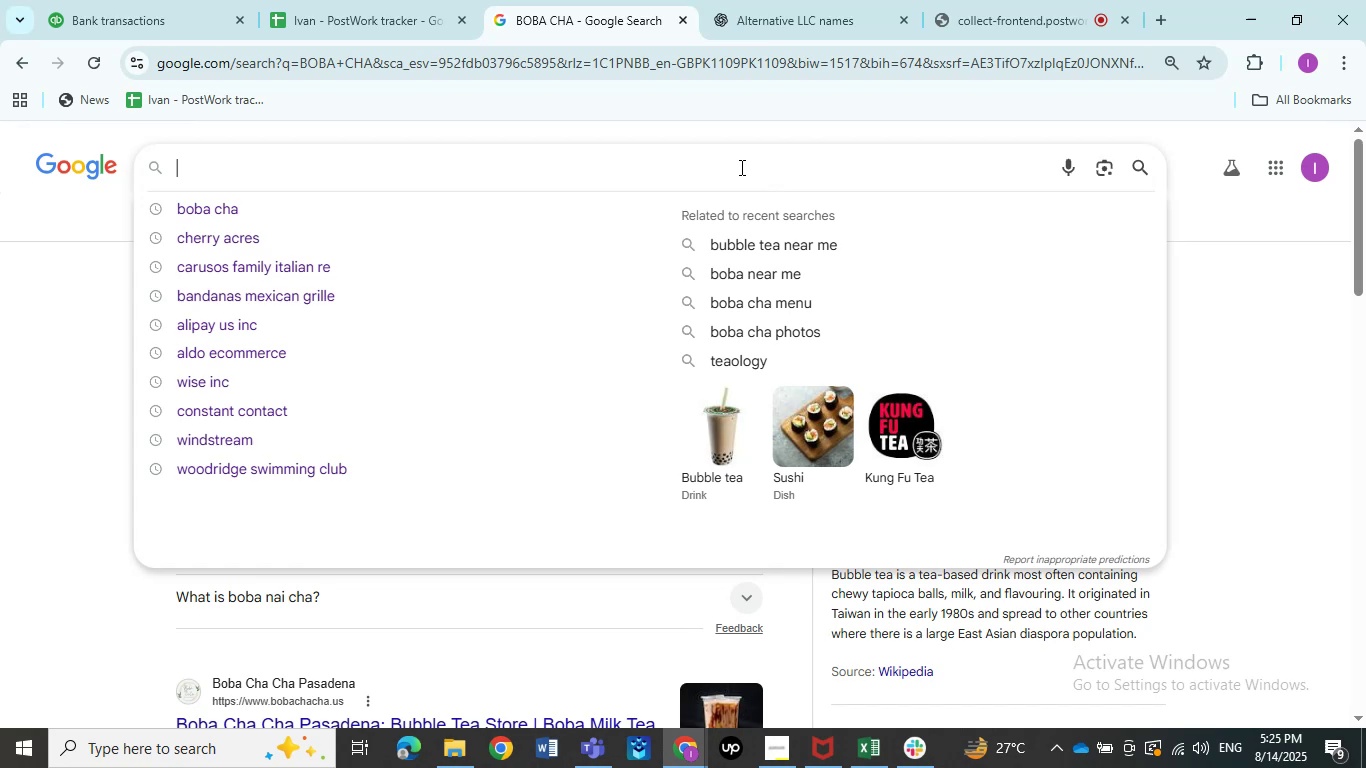 
left_click([740, 167])
 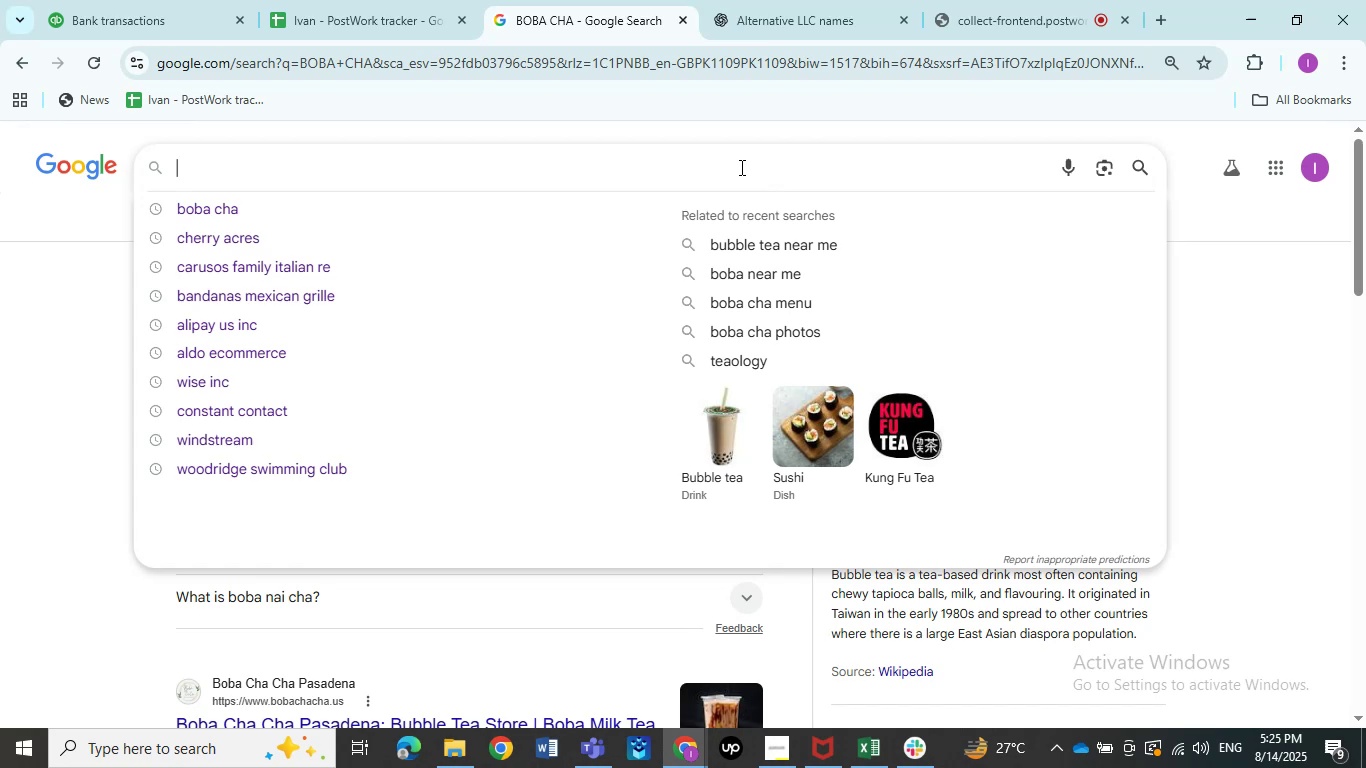 
key(Control+V)
 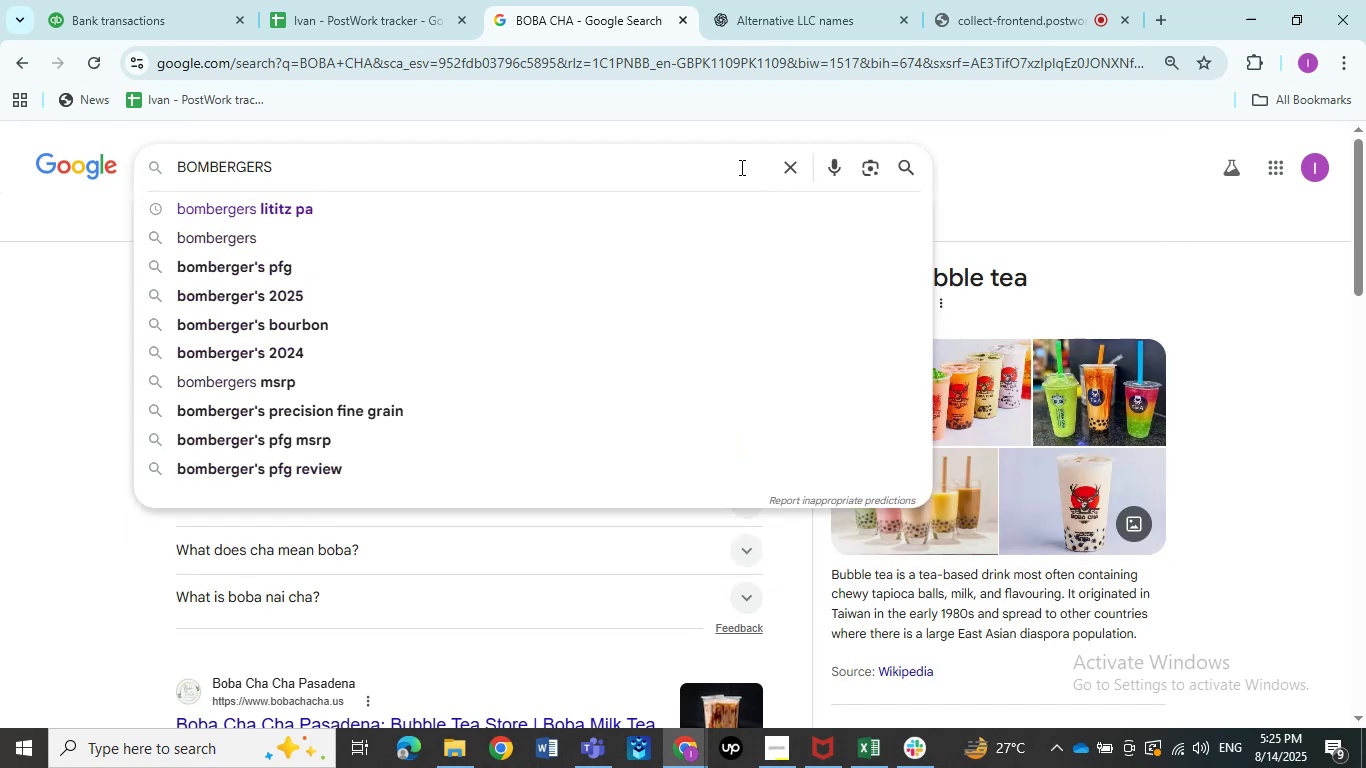 
key(NumpadEnter)
 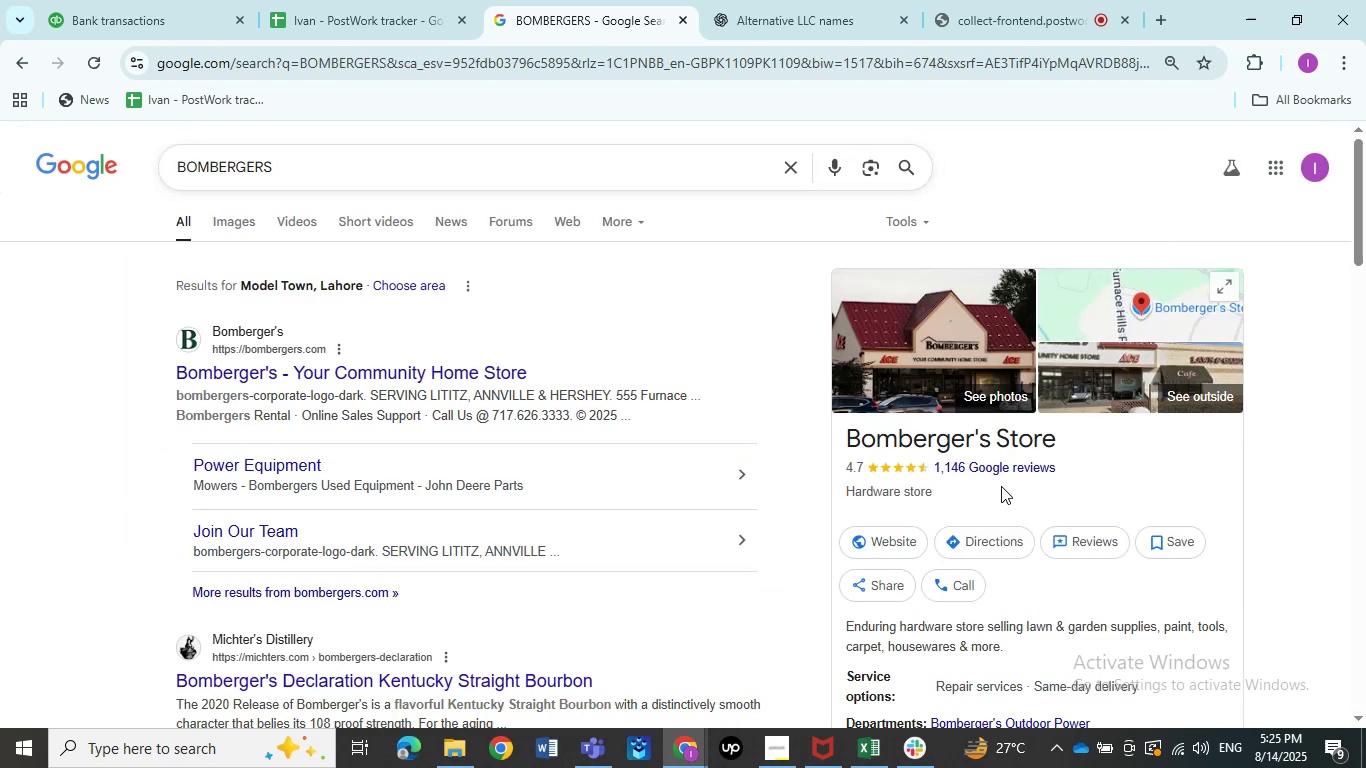 
wait(9.09)
 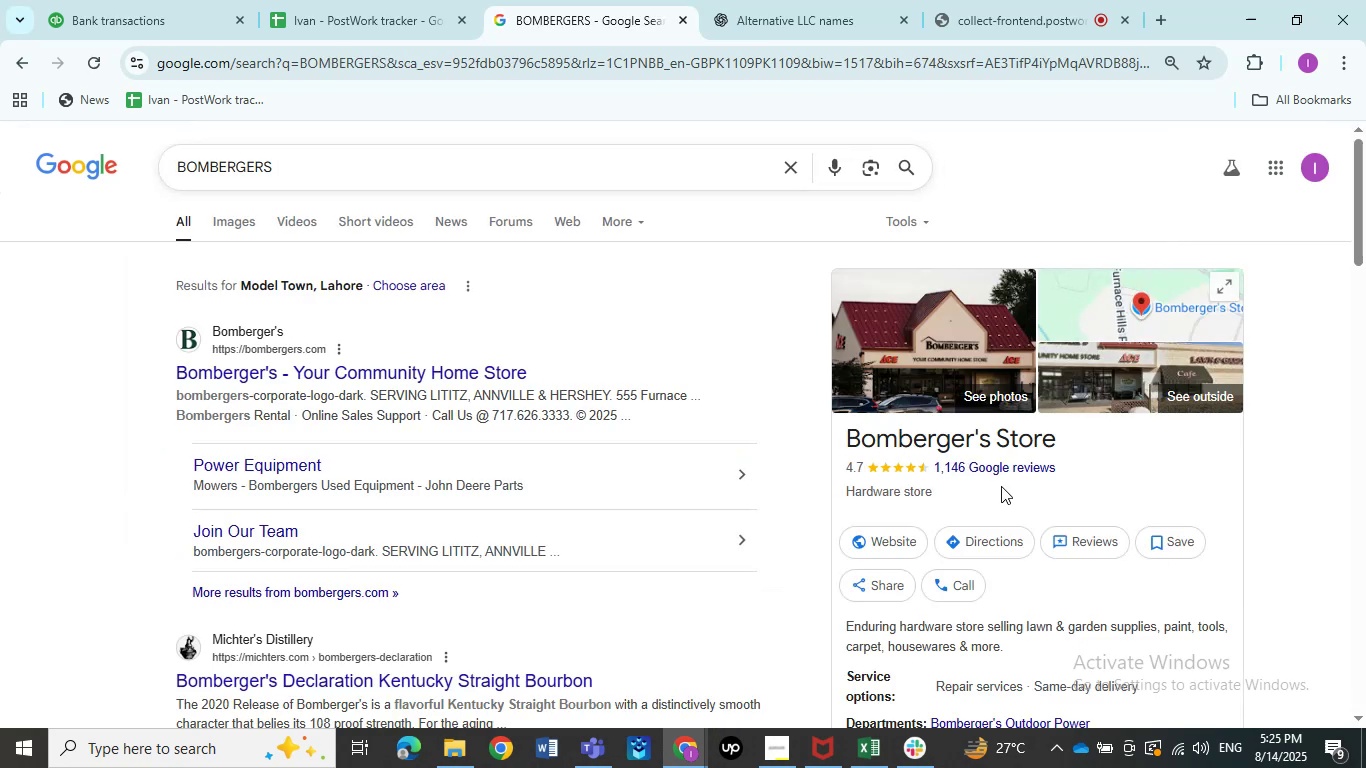 
left_click([224, 219])
 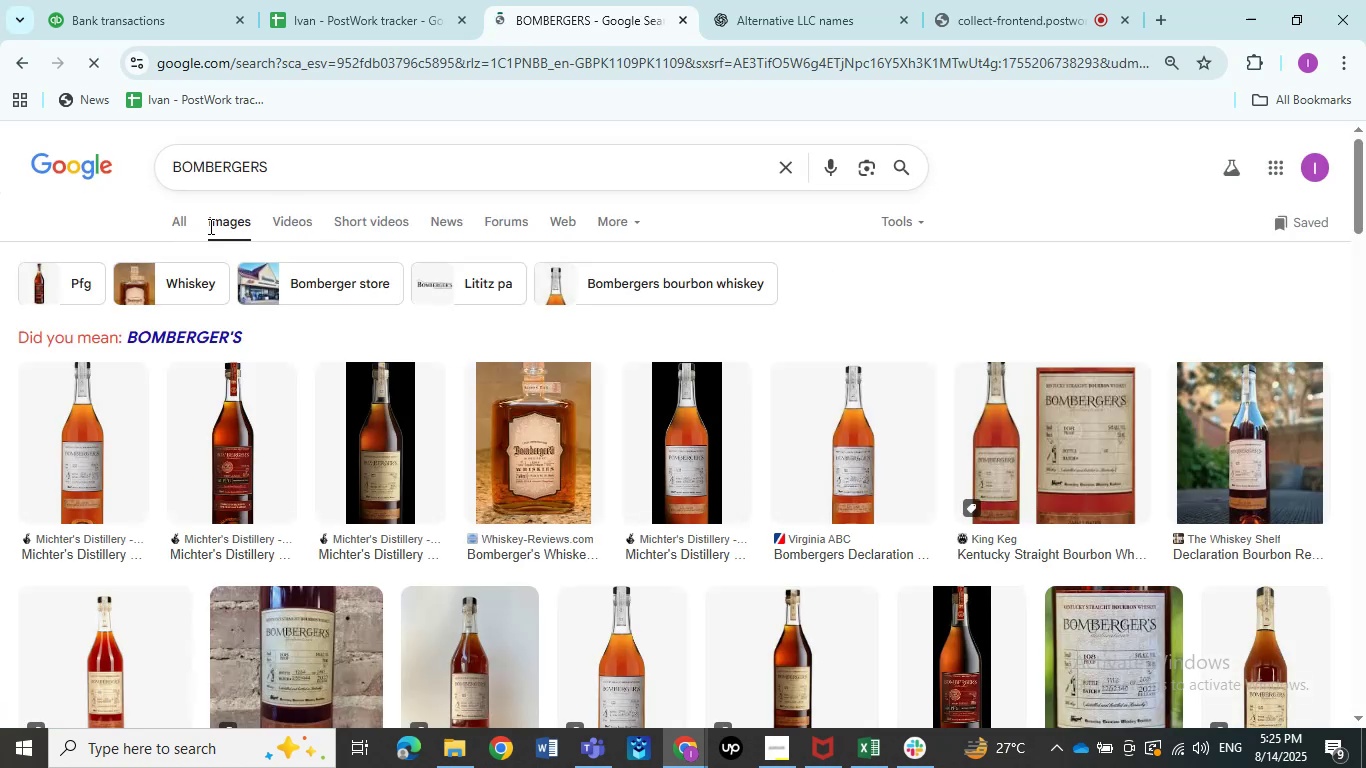 
left_click([183, 226])
 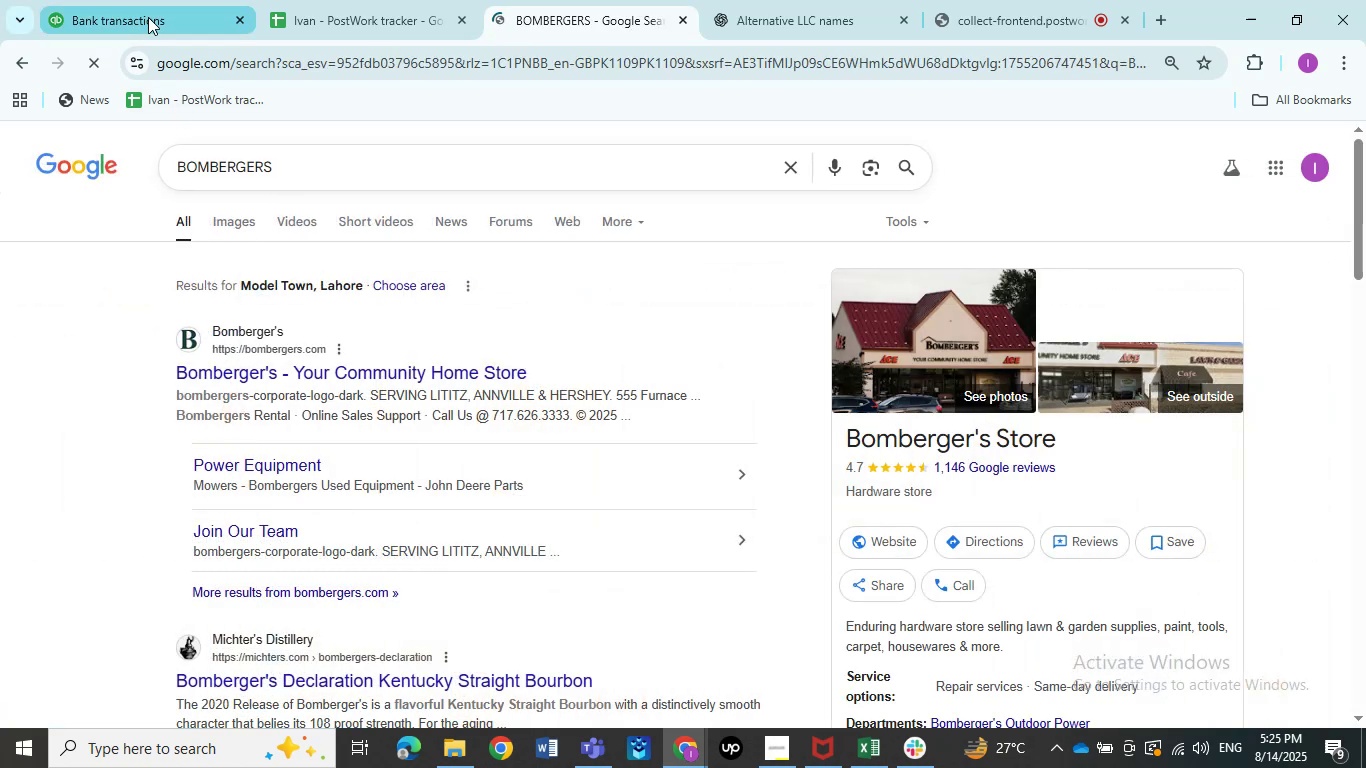 
left_click([148, 17])
 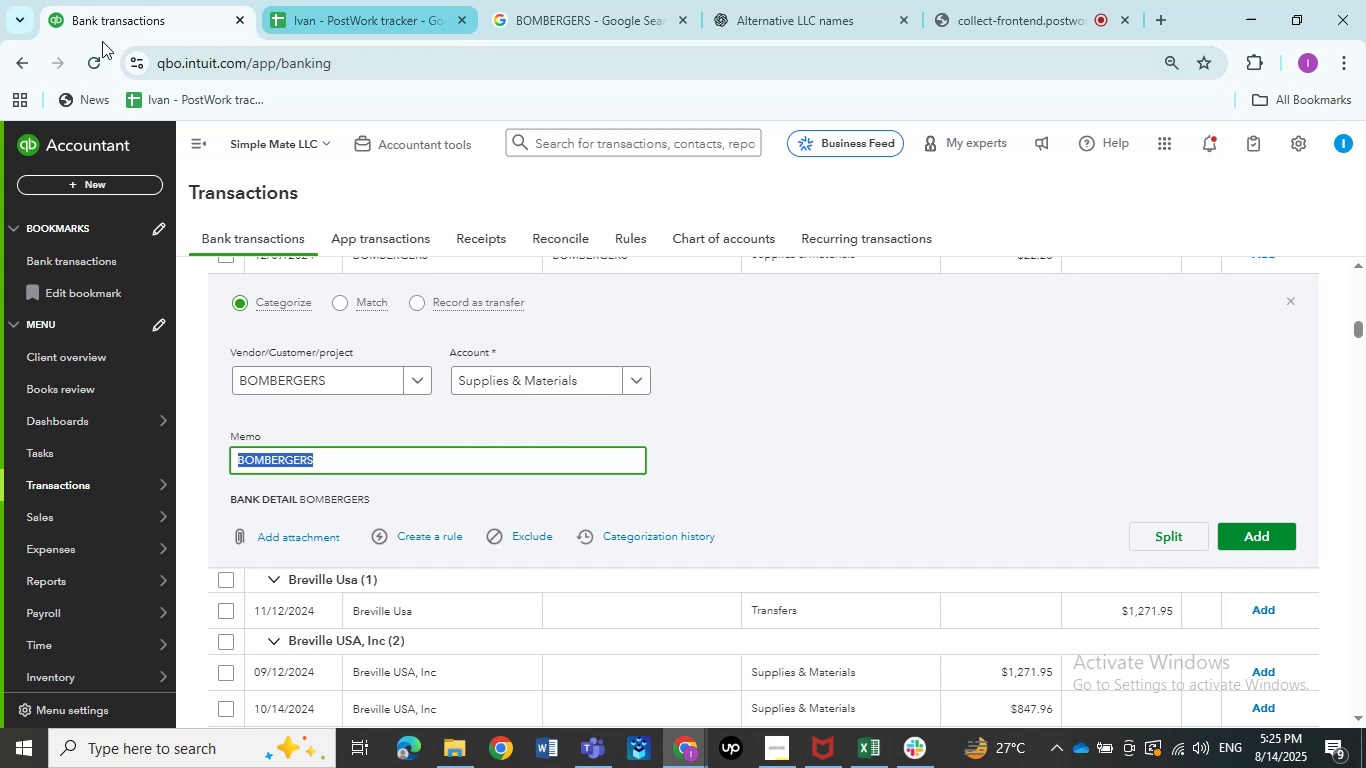 
wait(5.17)
 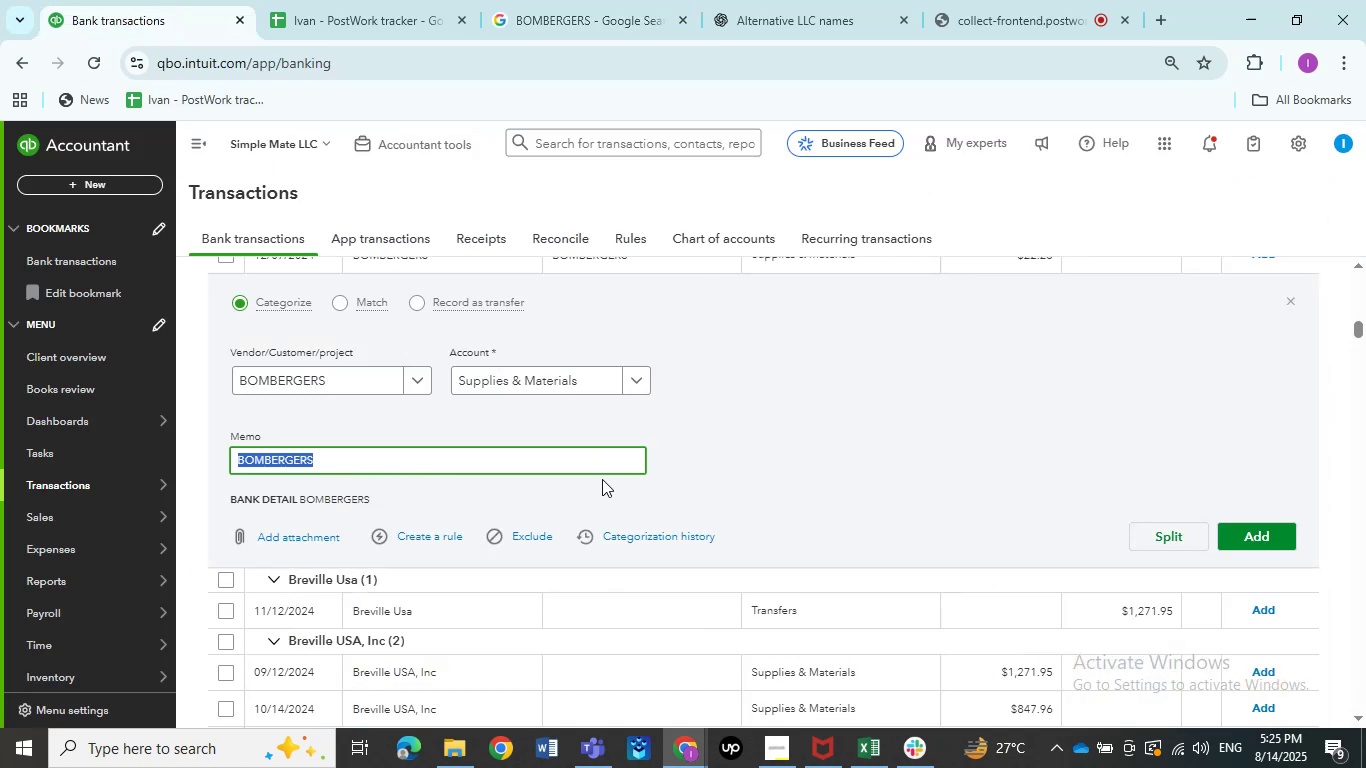 
left_click([569, 23])
 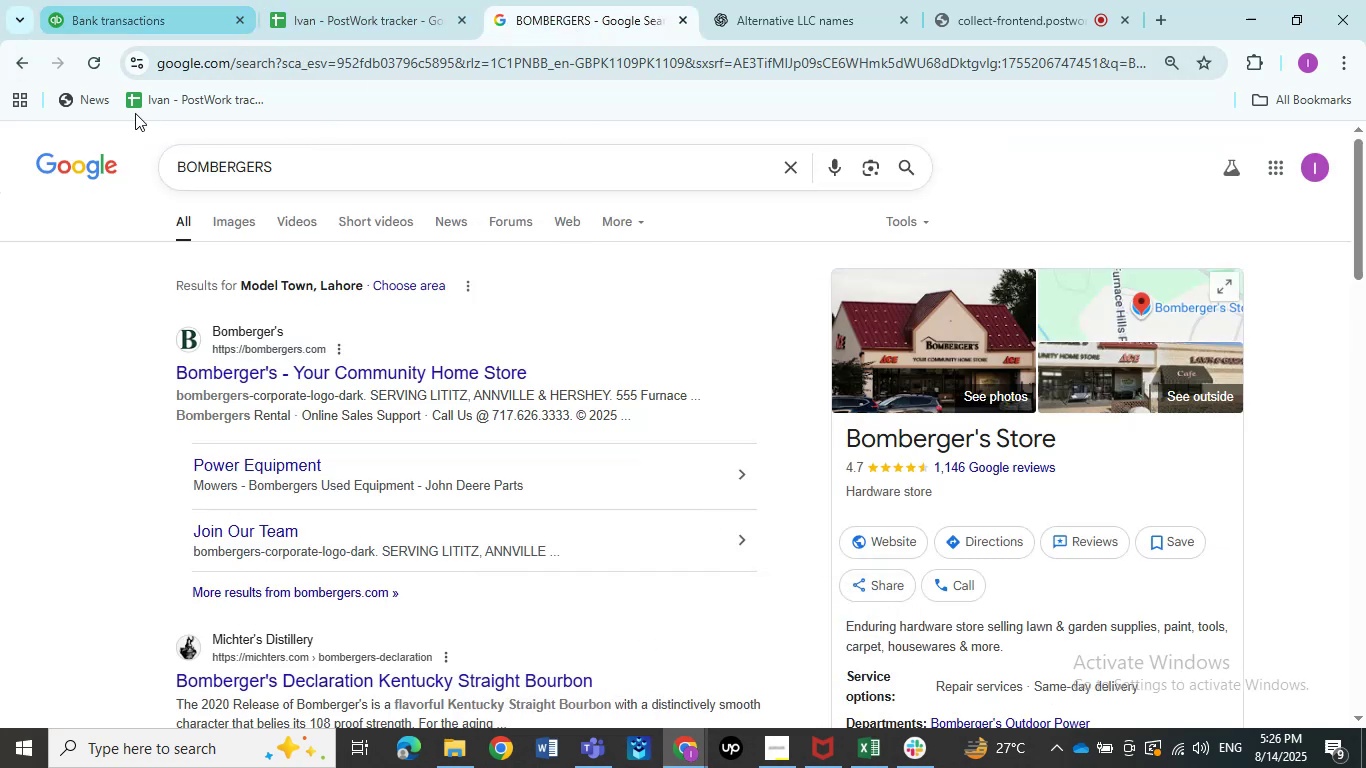 
left_click([241, 228])
 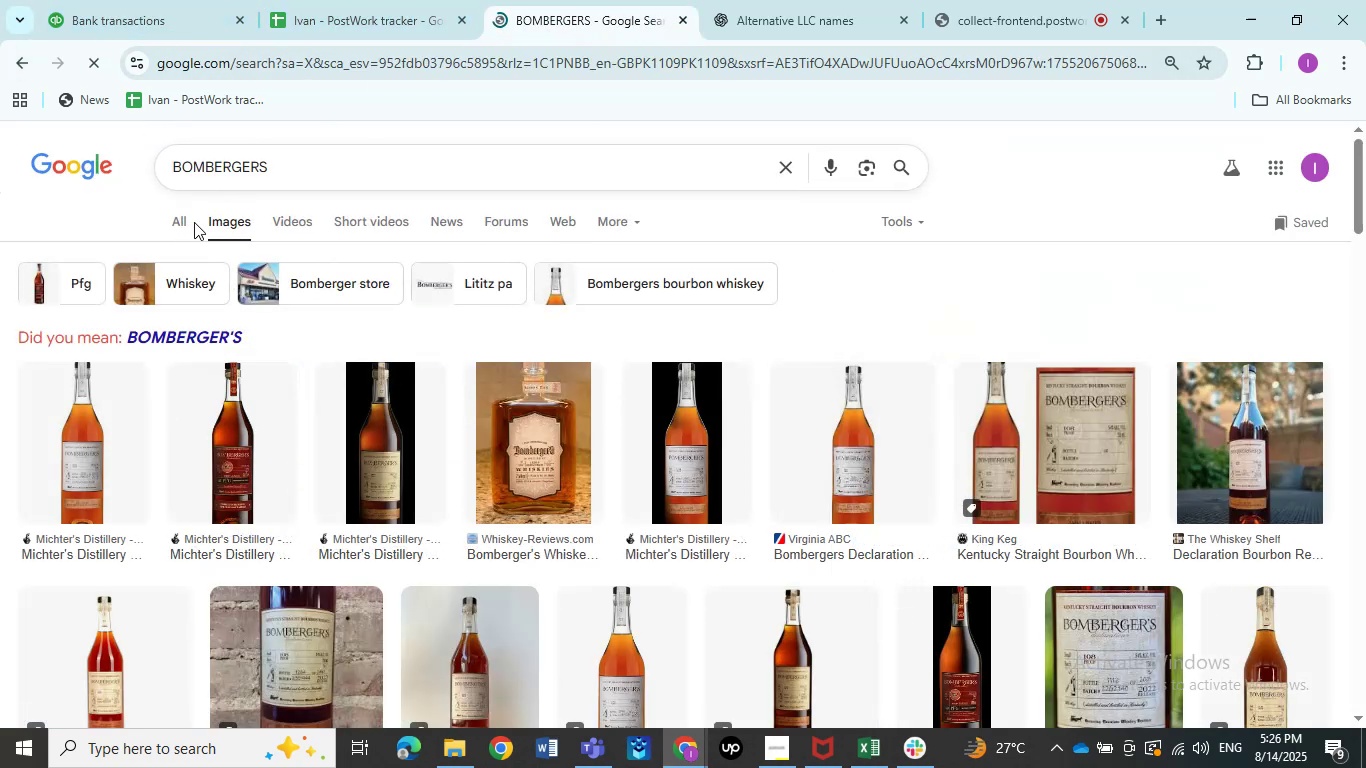 
left_click([181, 221])
 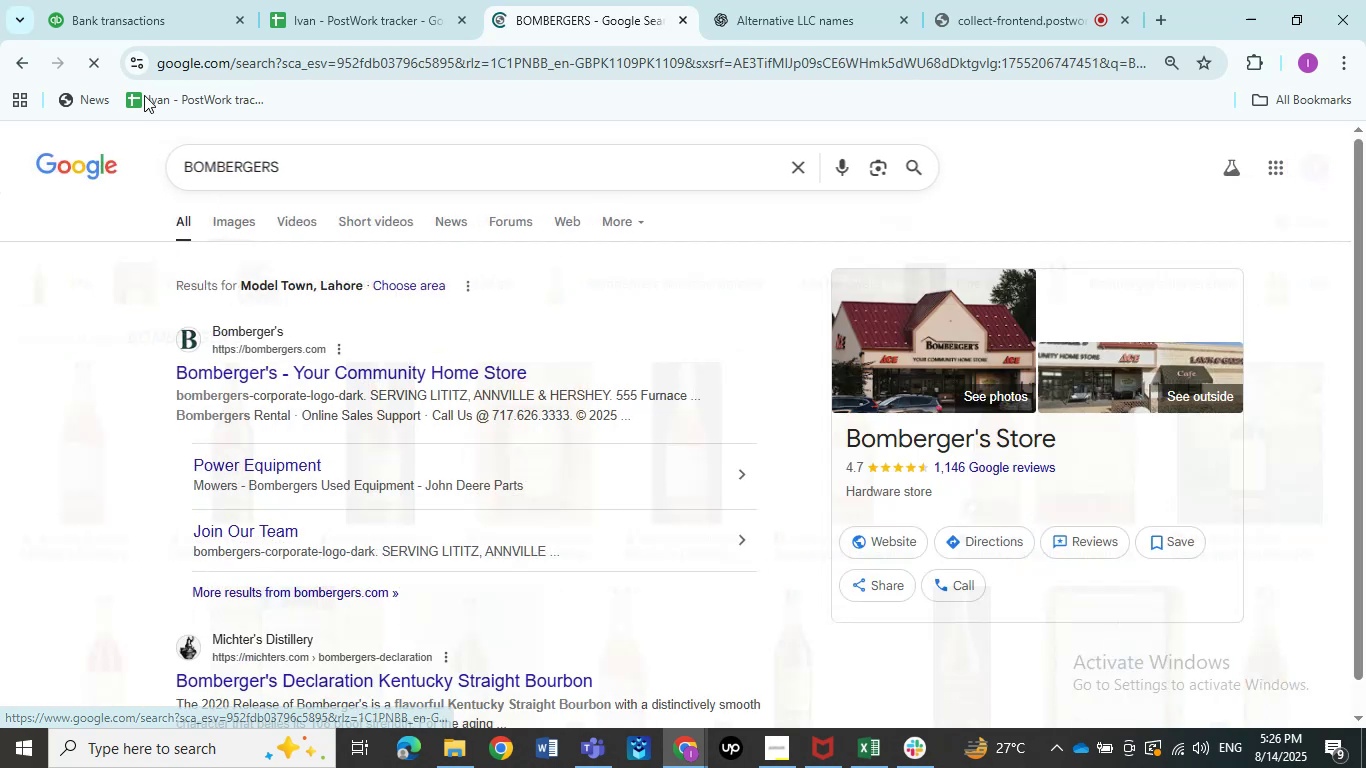 
mouse_move([173, 42])
 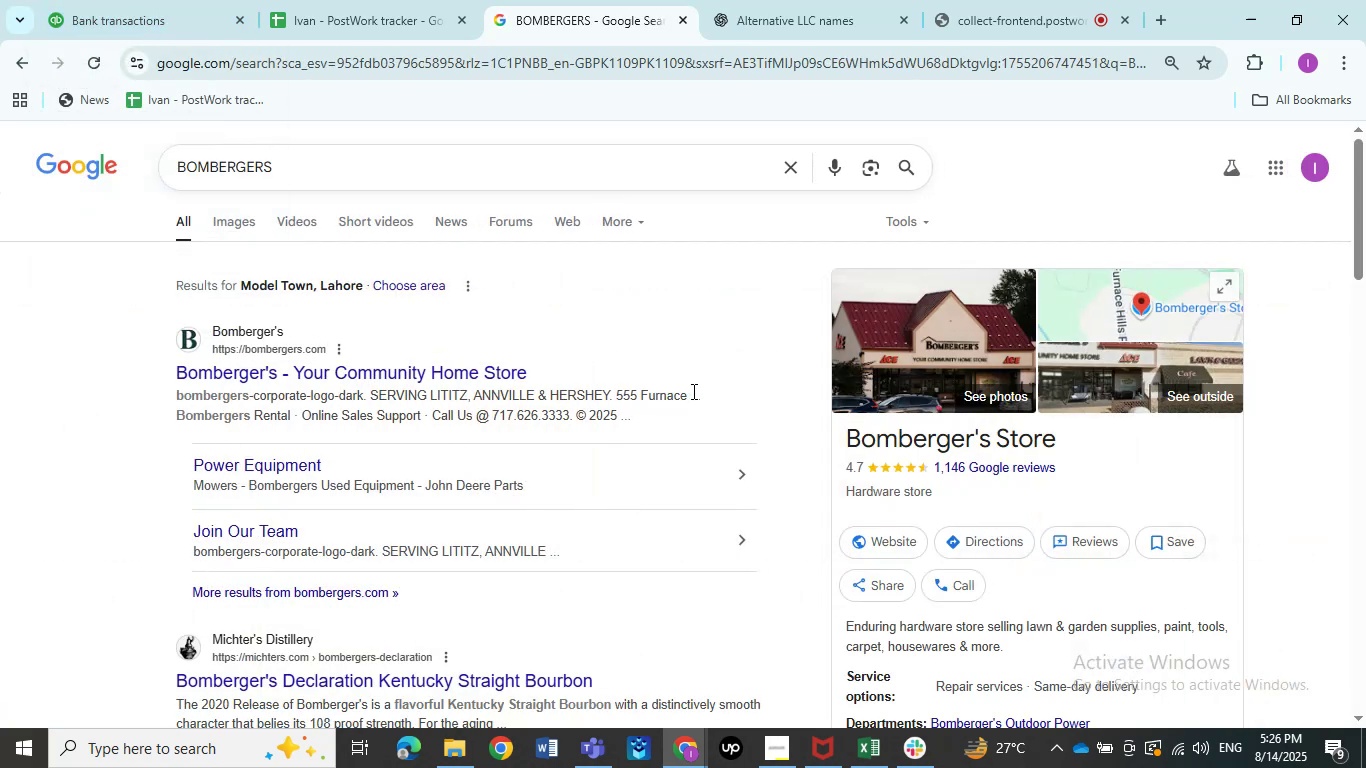 
left_click_drag(start_coordinate=[700, 396], to_coordinate=[183, 400])
 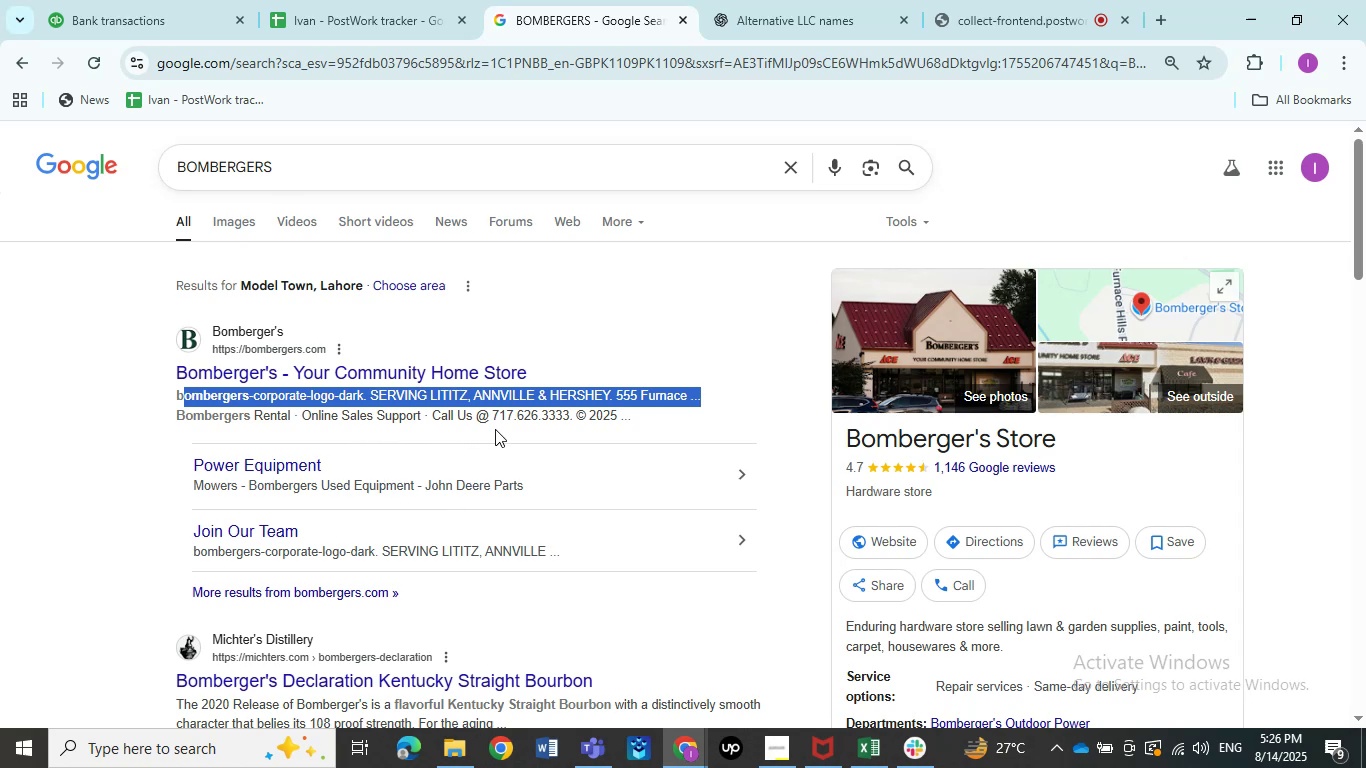 
left_click([656, 420])
 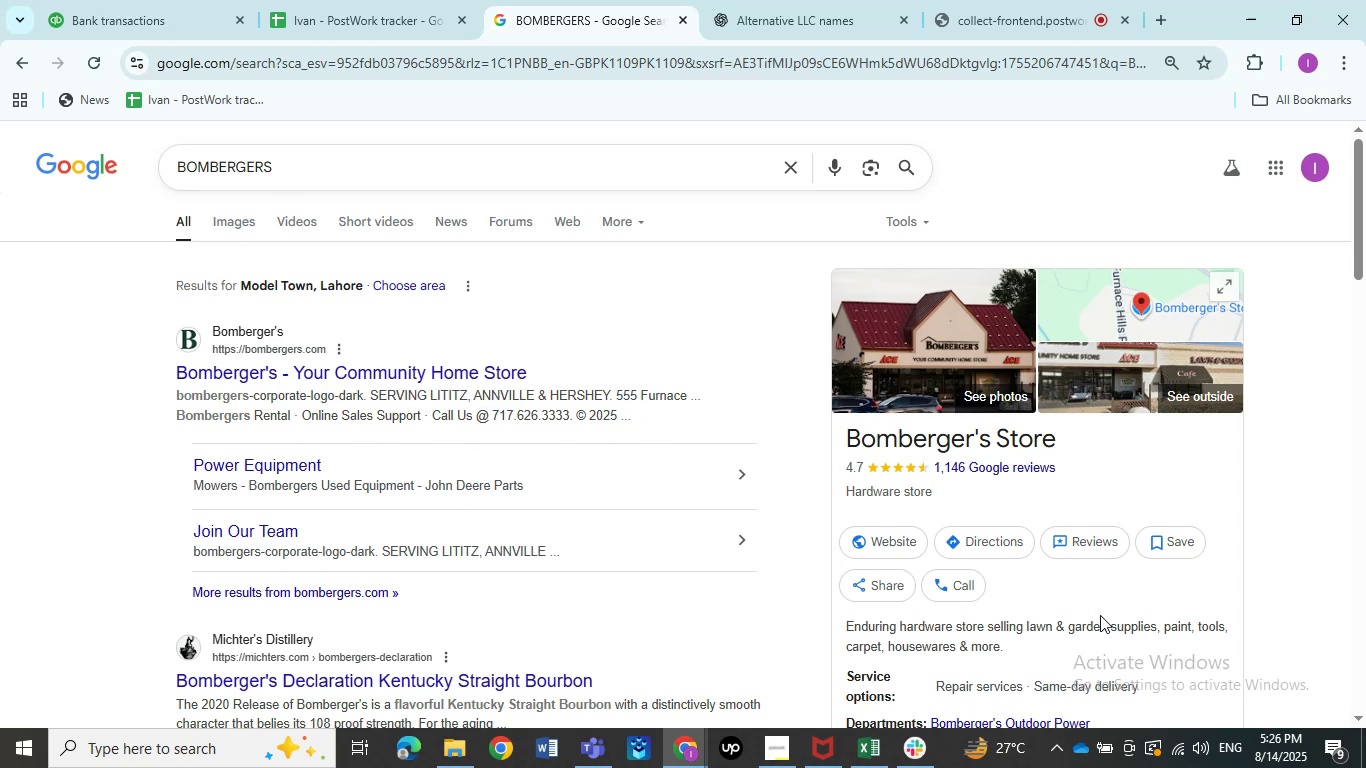 
scroll: coordinate [227, 562], scroll_direction: down, amount: 5.0
 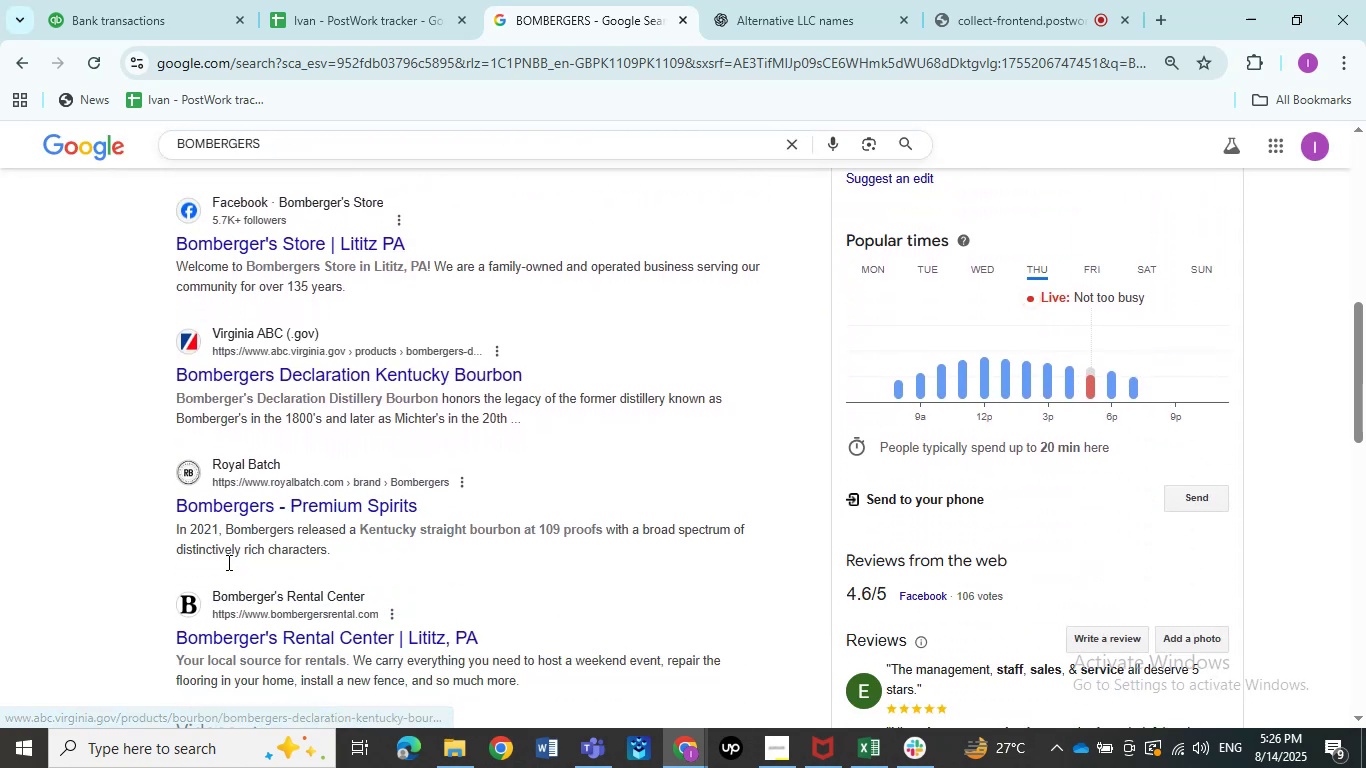 
scroll: coordinate [227, 562], scroll_direction: up, amount: 10.0
 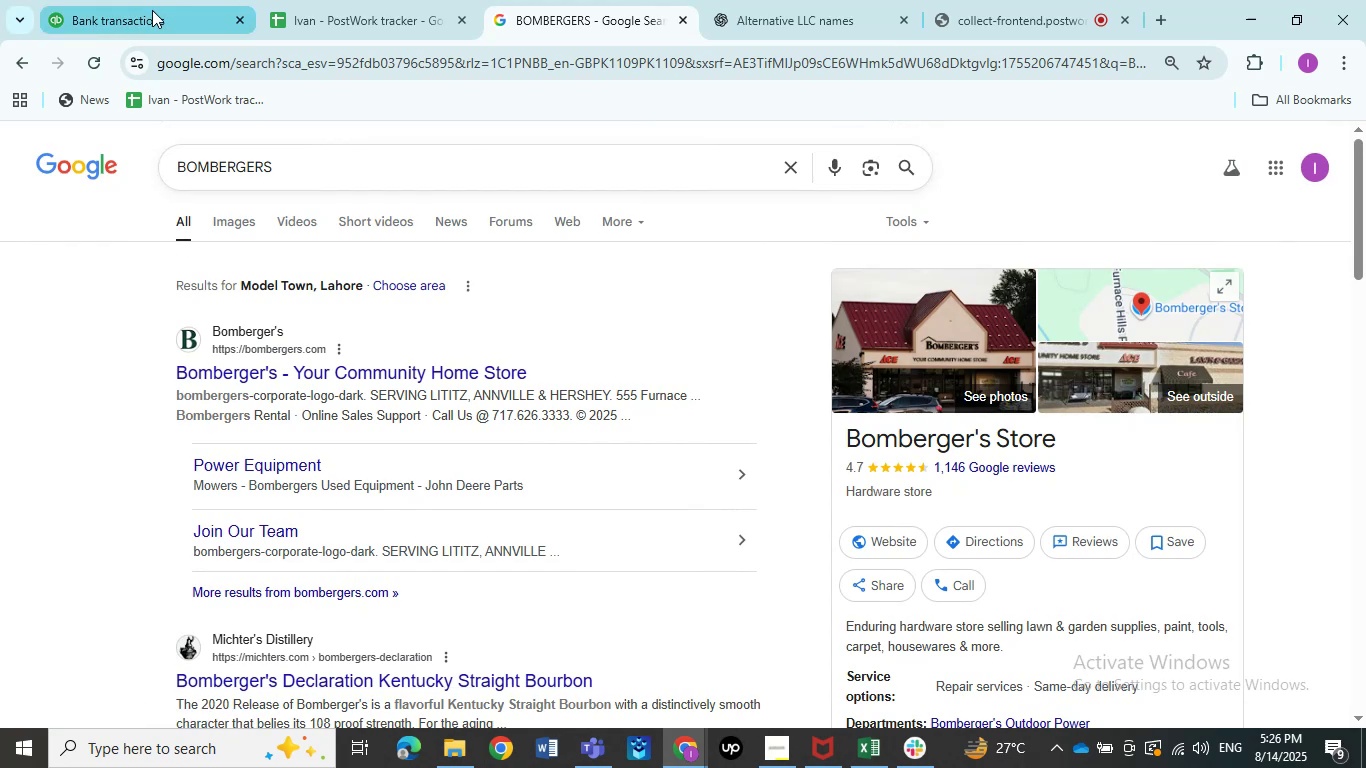 
left_click([152, 10])
 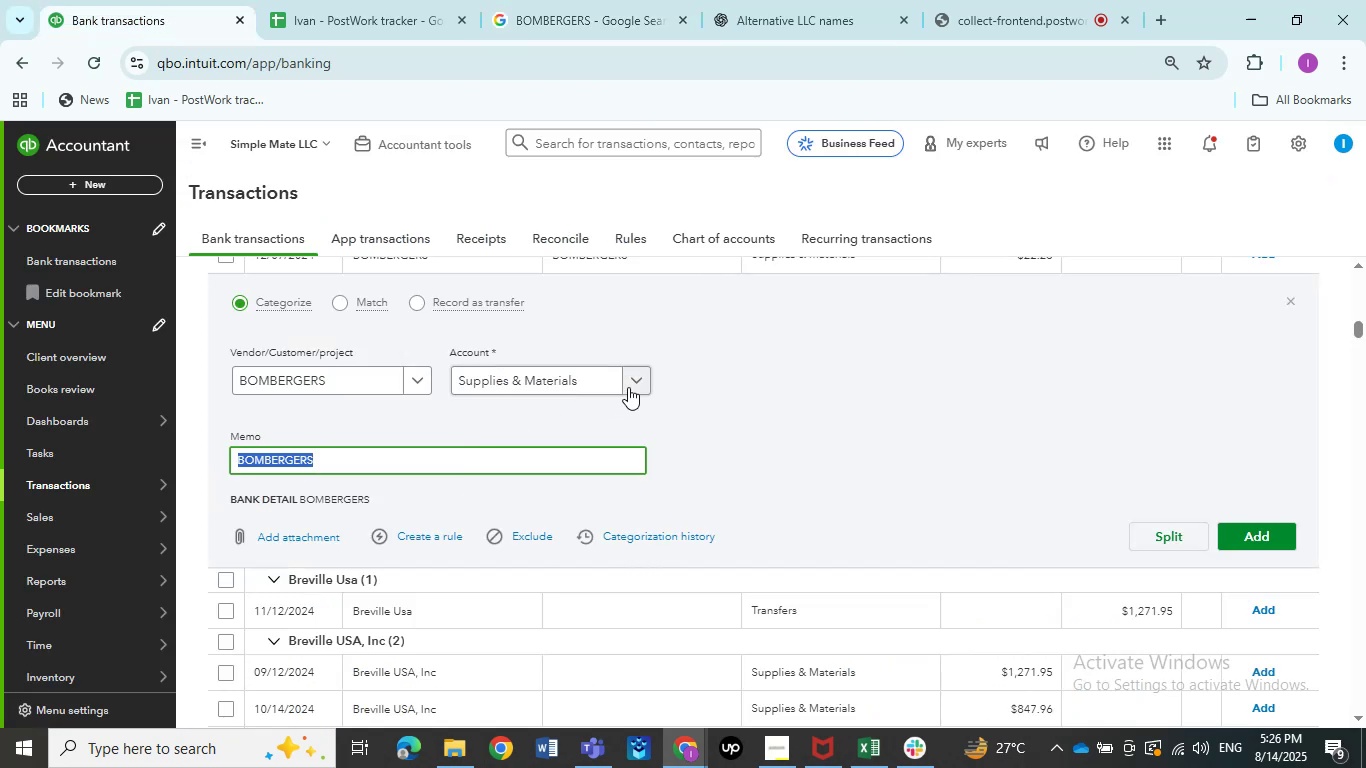 
left_click([632, 384])
 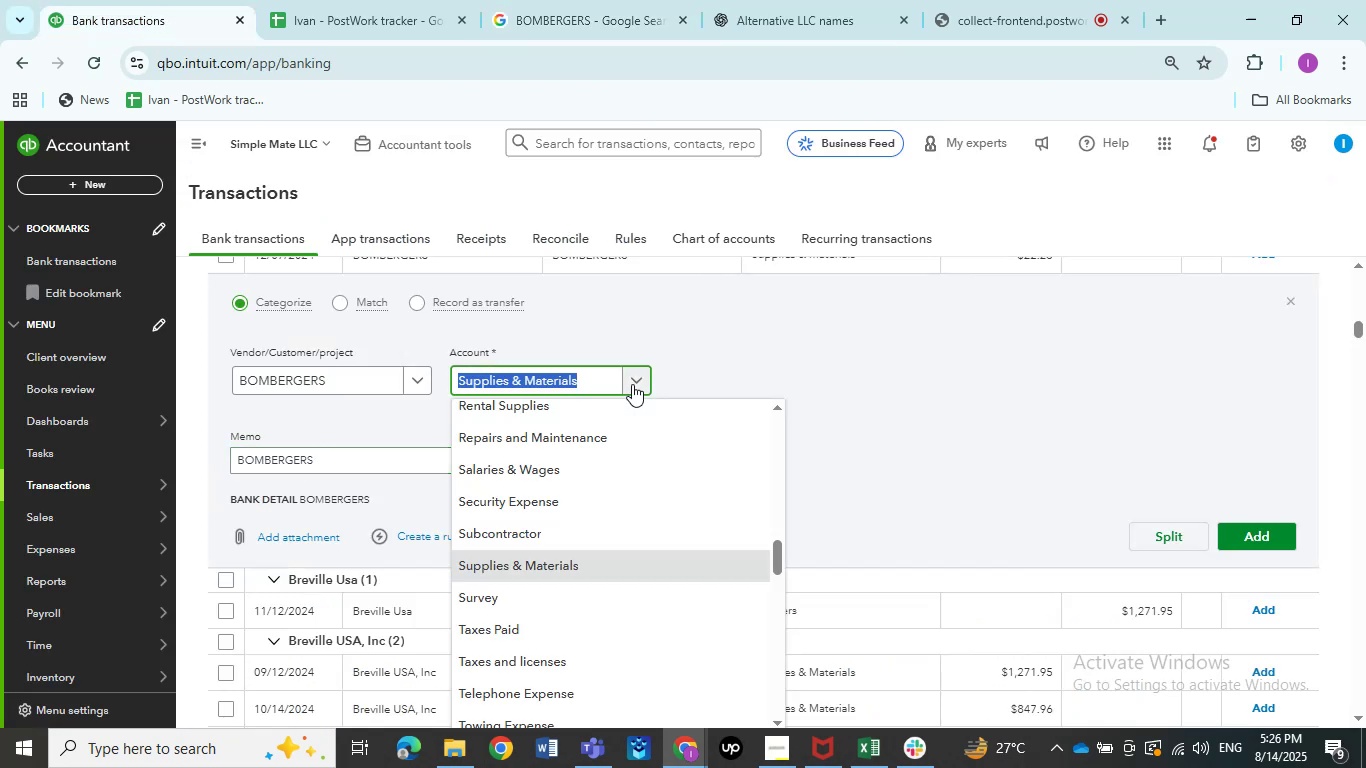 
scroll: coordinate [595, 309], scroll_direction: up, amount: 4.0
 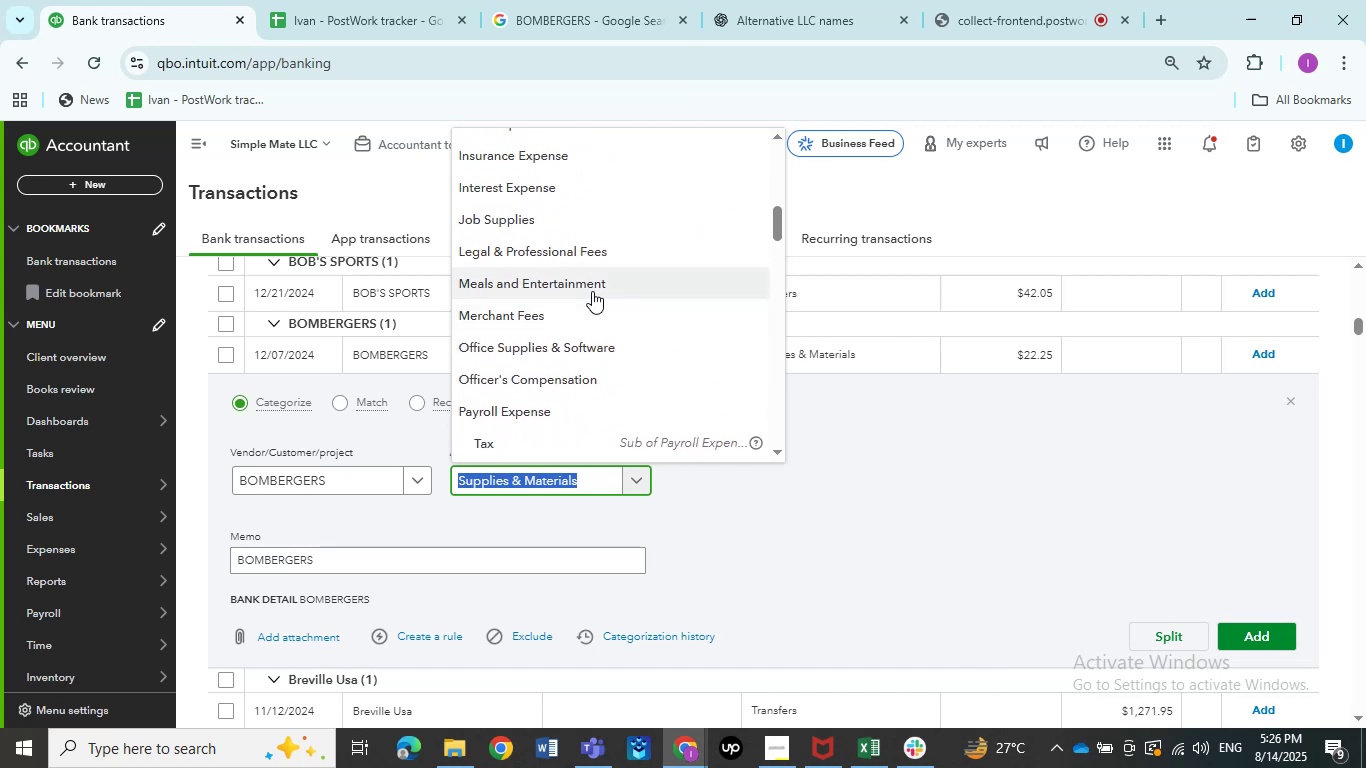 
left_click([592, 290])
 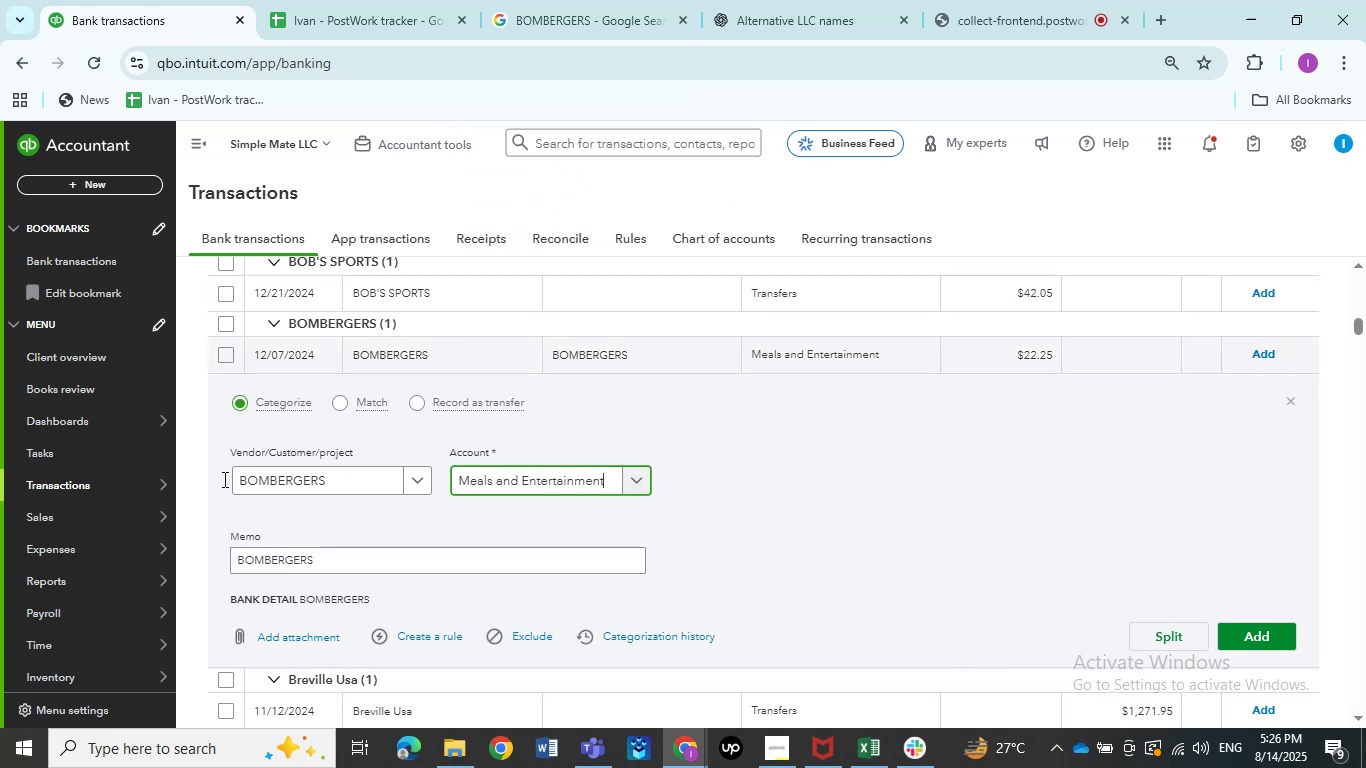 
scroll: coordinate [296, 558], scroll_direction: down, amount: 1.0
 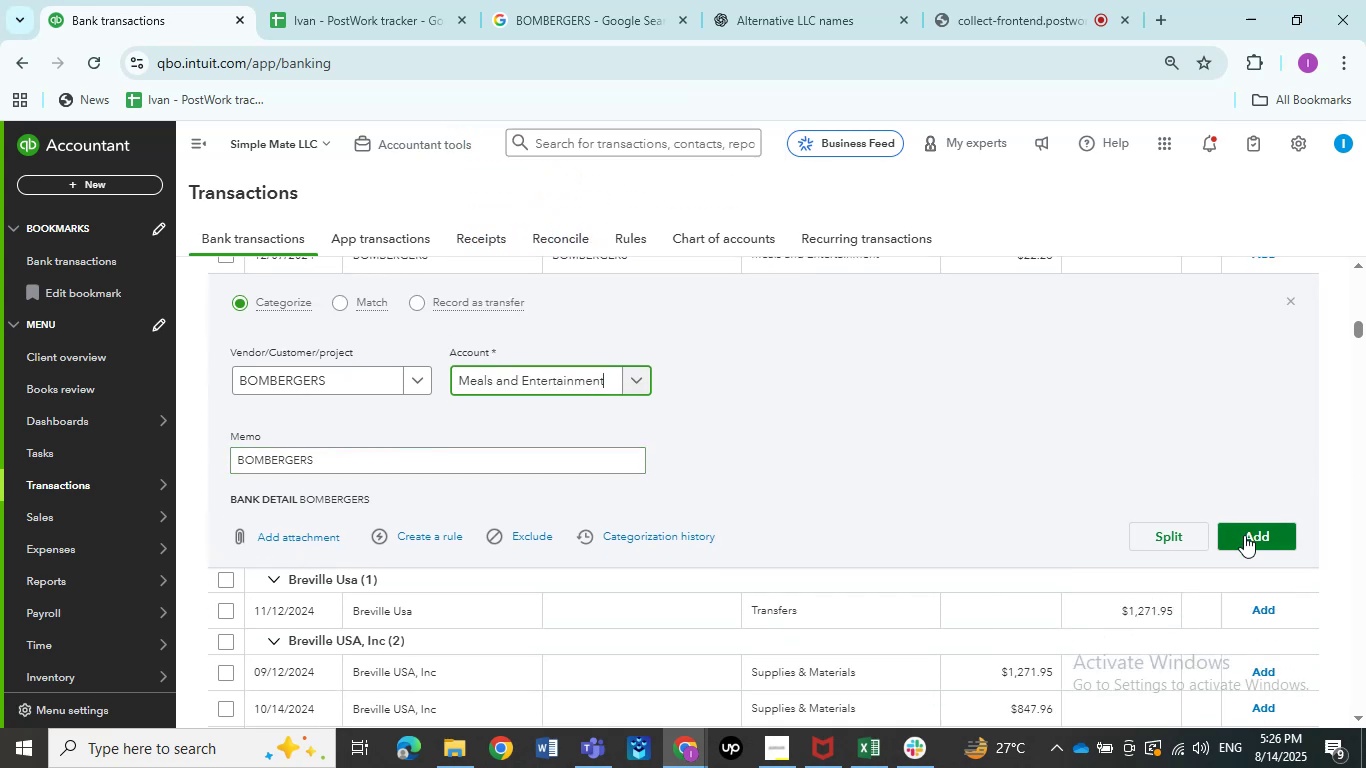 
left_click([1247, 535])
 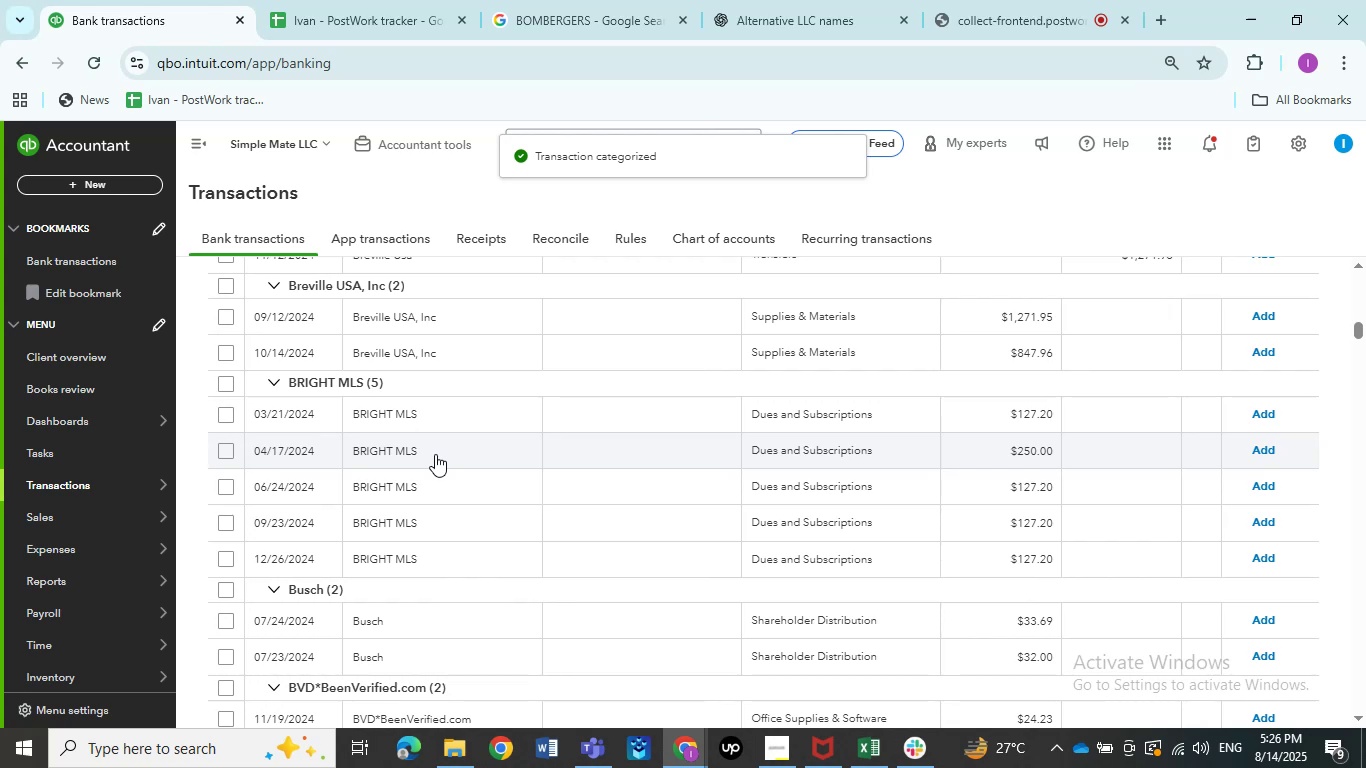 
wait(15.4)
 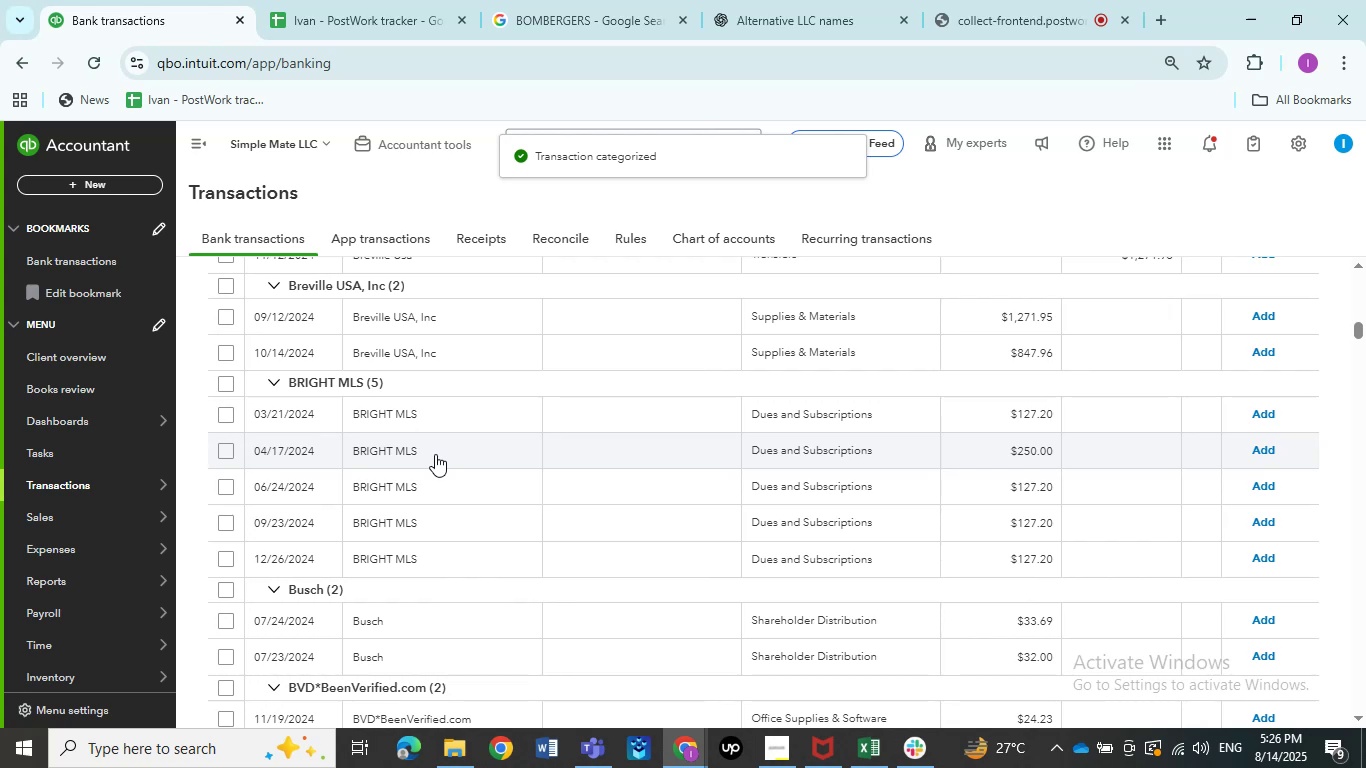 
scroll: coordinate [422, 486], scroll_direction: up, amount: 1.0
 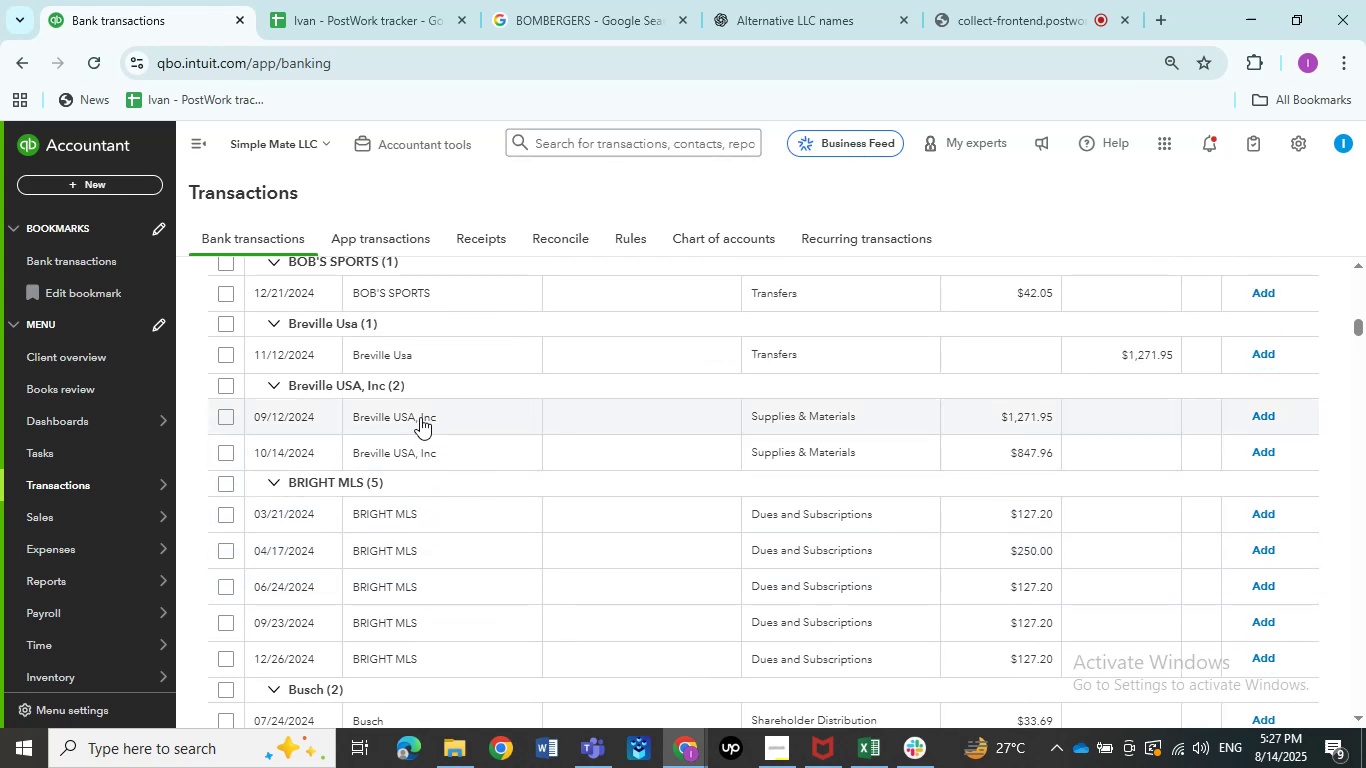 
left_click([420, 417])
 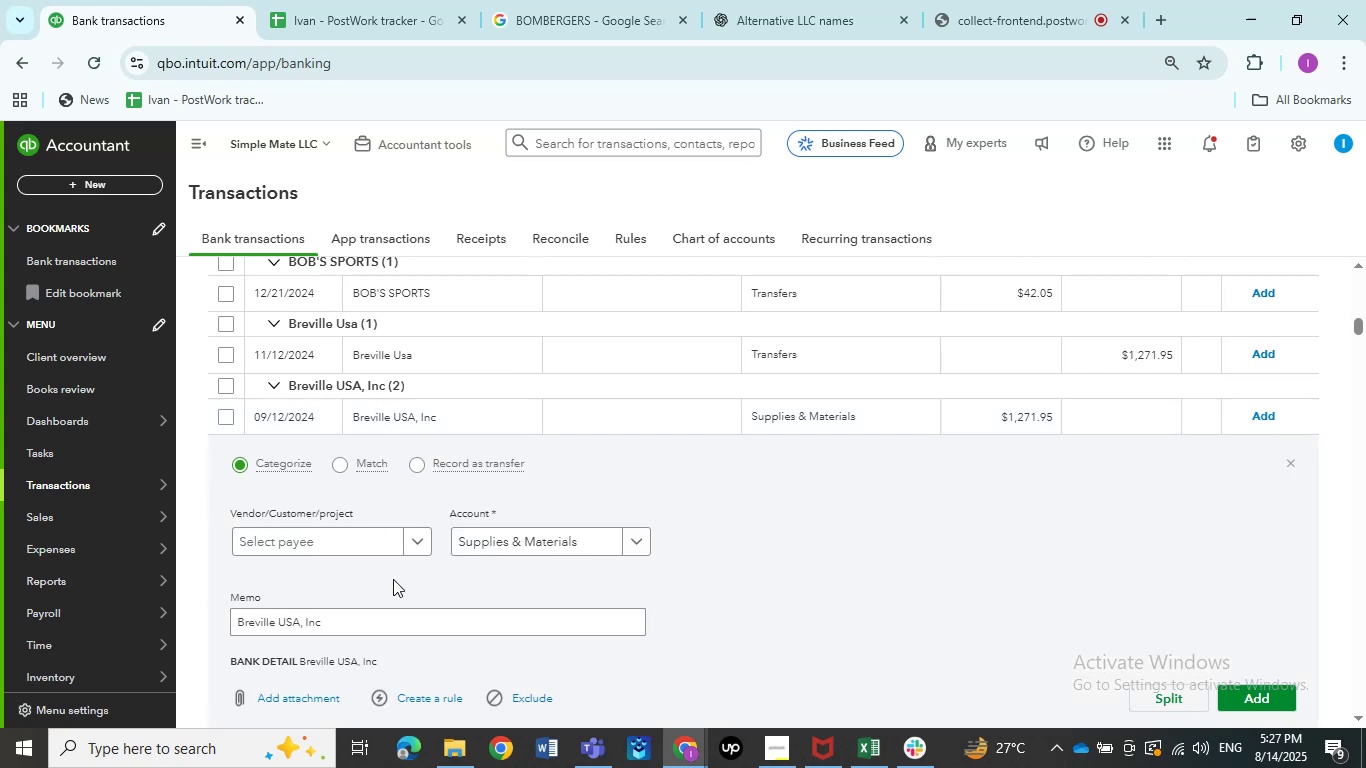 
scroll: coordinate [386, 589], scroll_direction: down, amount: 1.0
 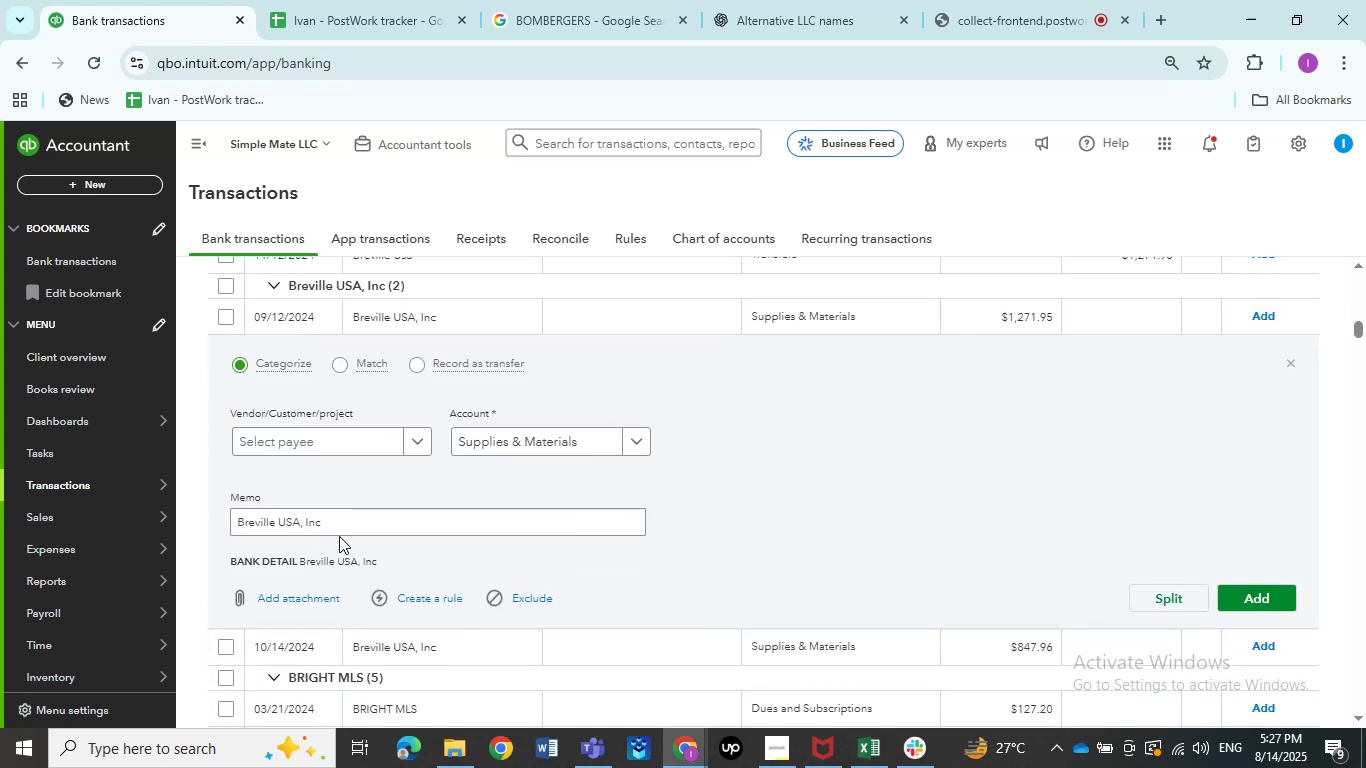 
left_click_drag(start_coordinate=[338, 527], to_coordinate=[0, 527])
 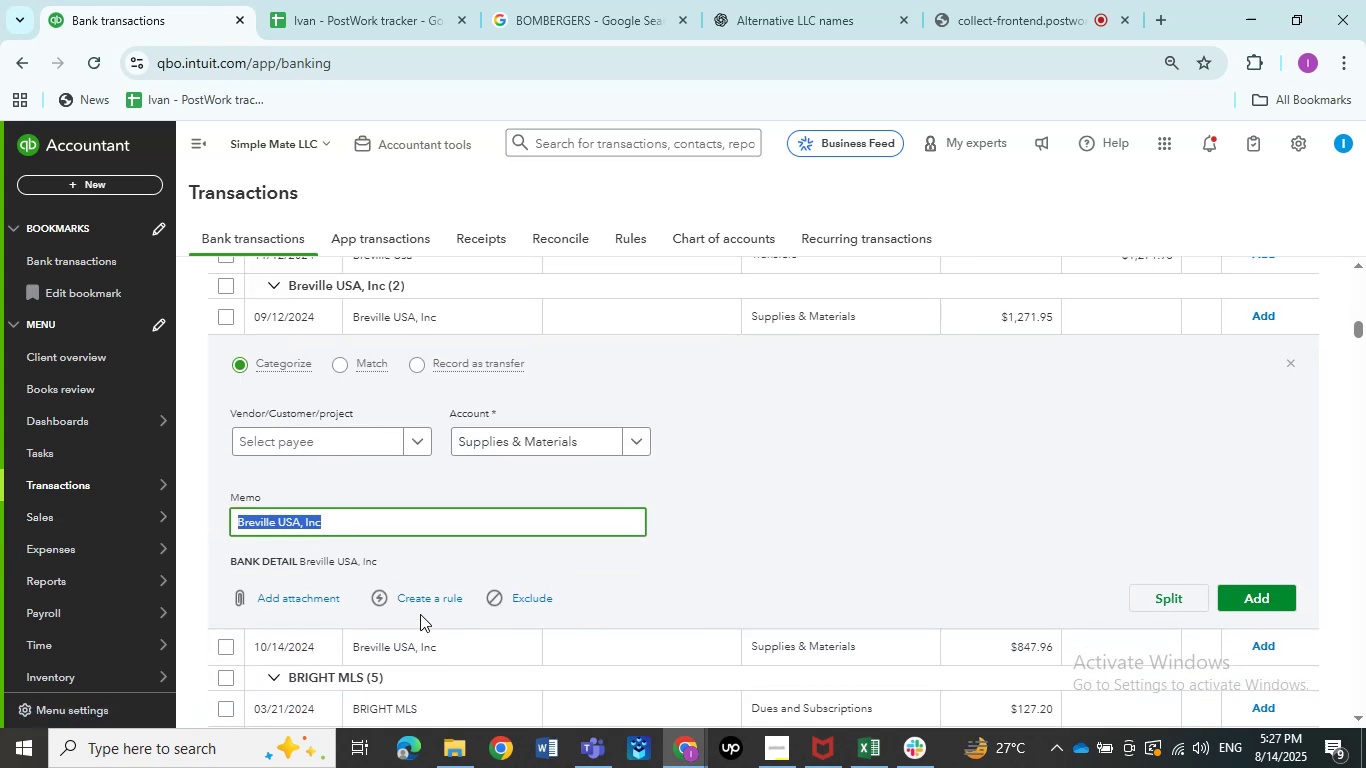 
key(Control+C)
 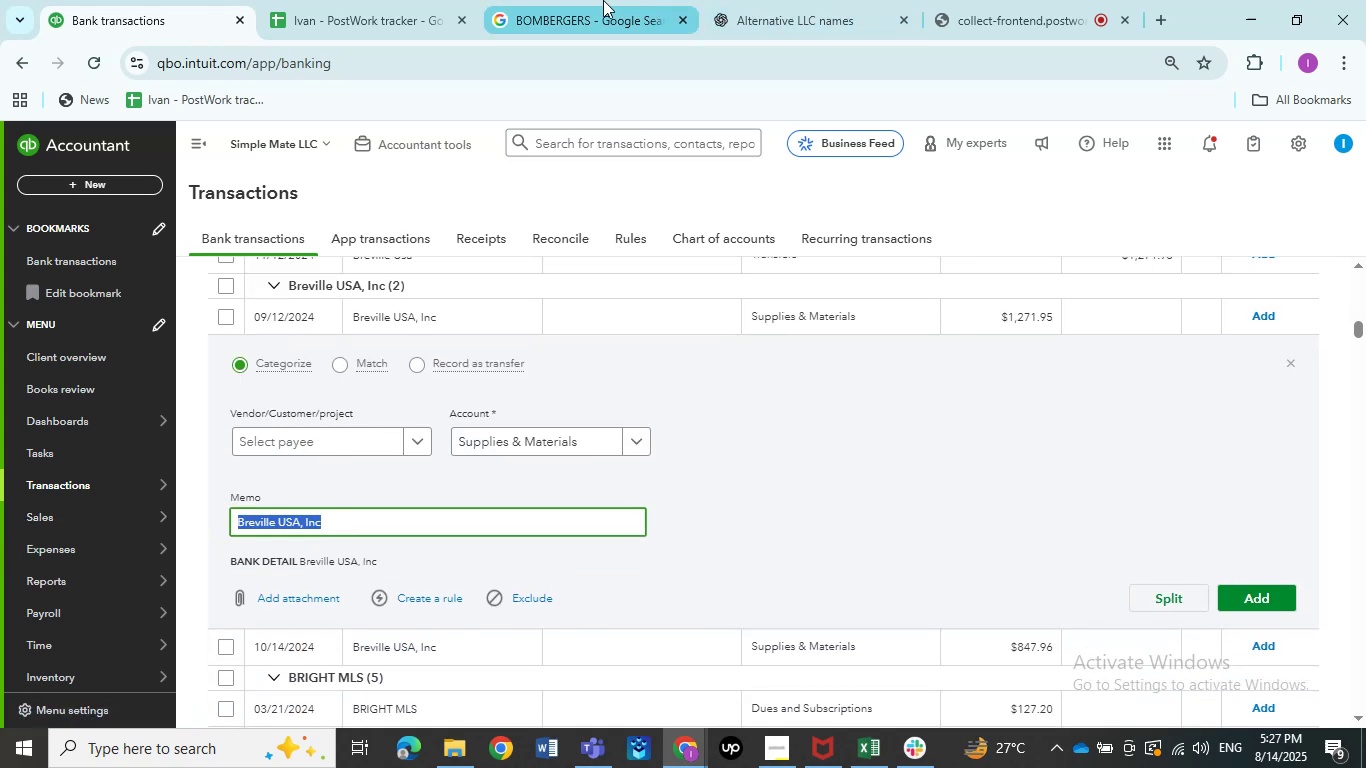 
left_click([603, 0])
 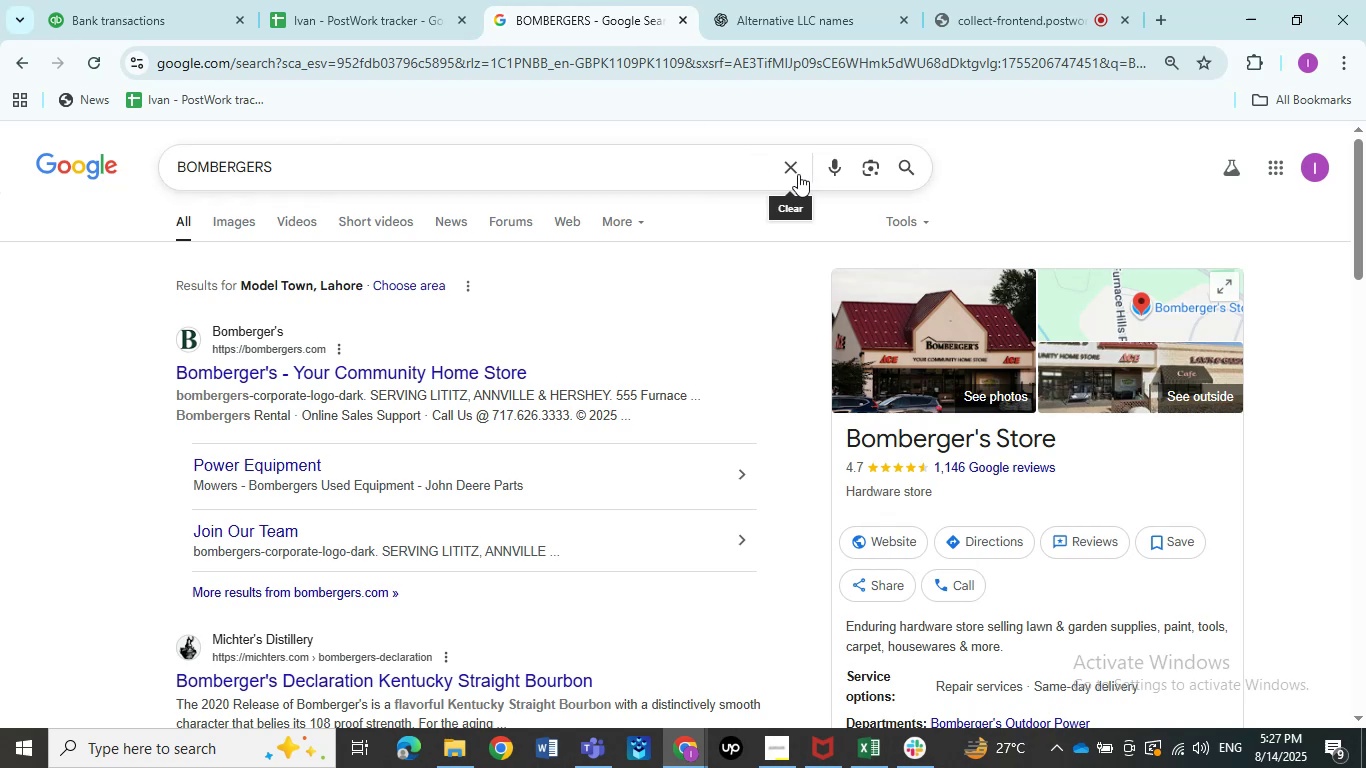 
left_click([792, 164])
 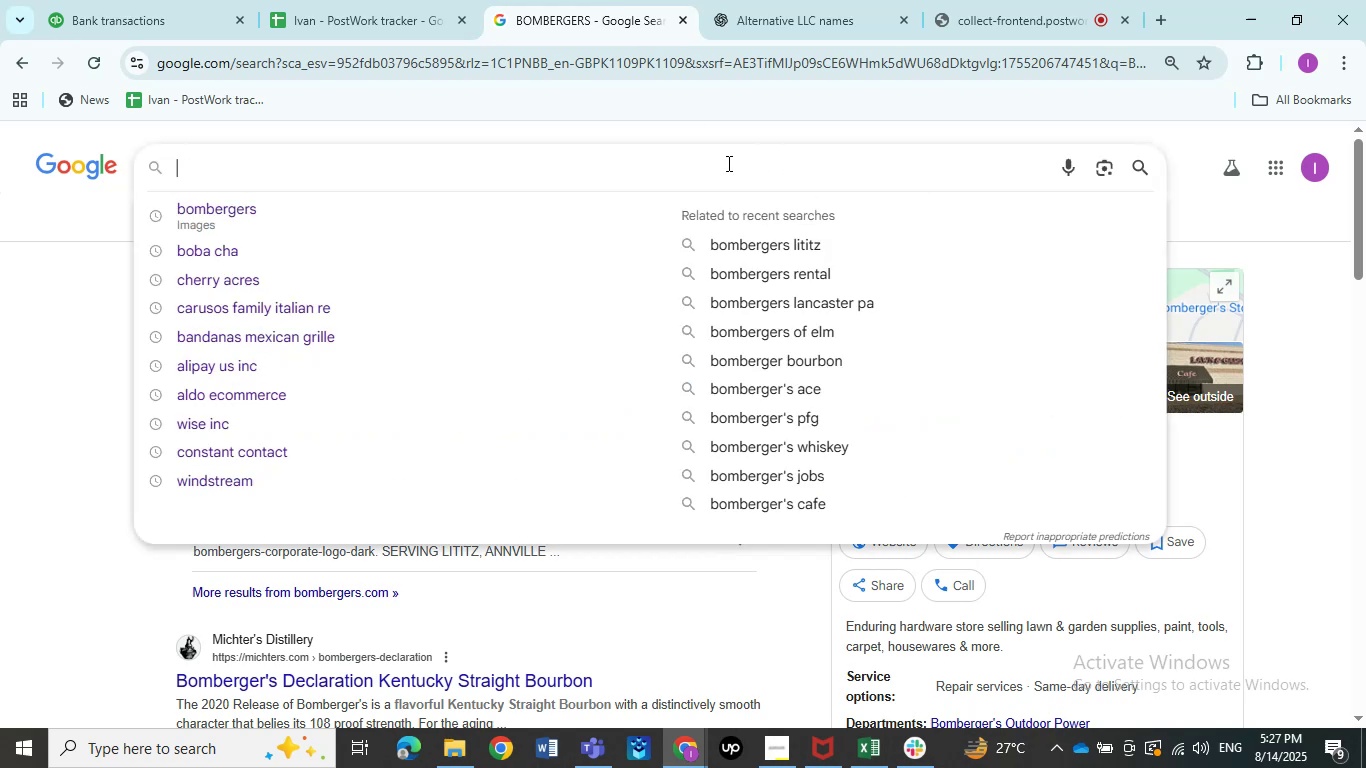 
left_click([727, 163])
 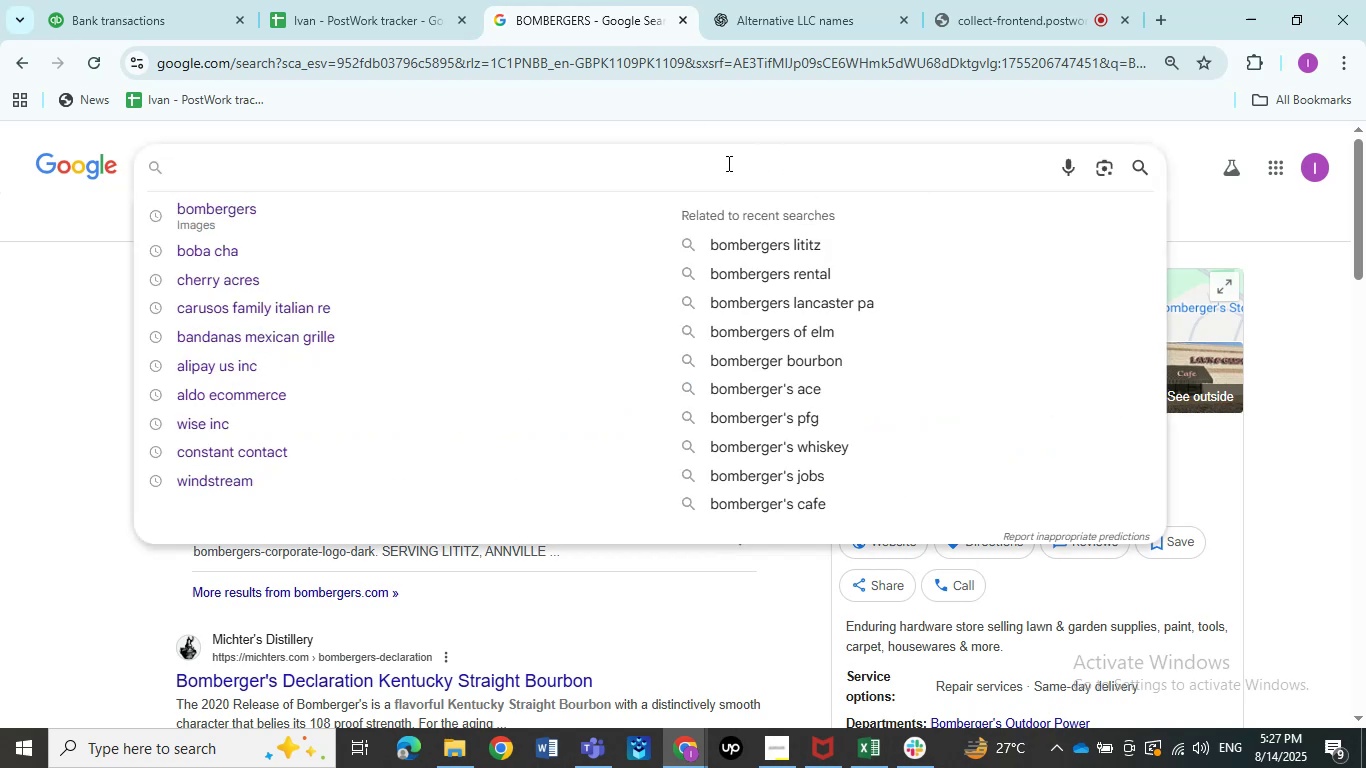 
key(Control+V)
 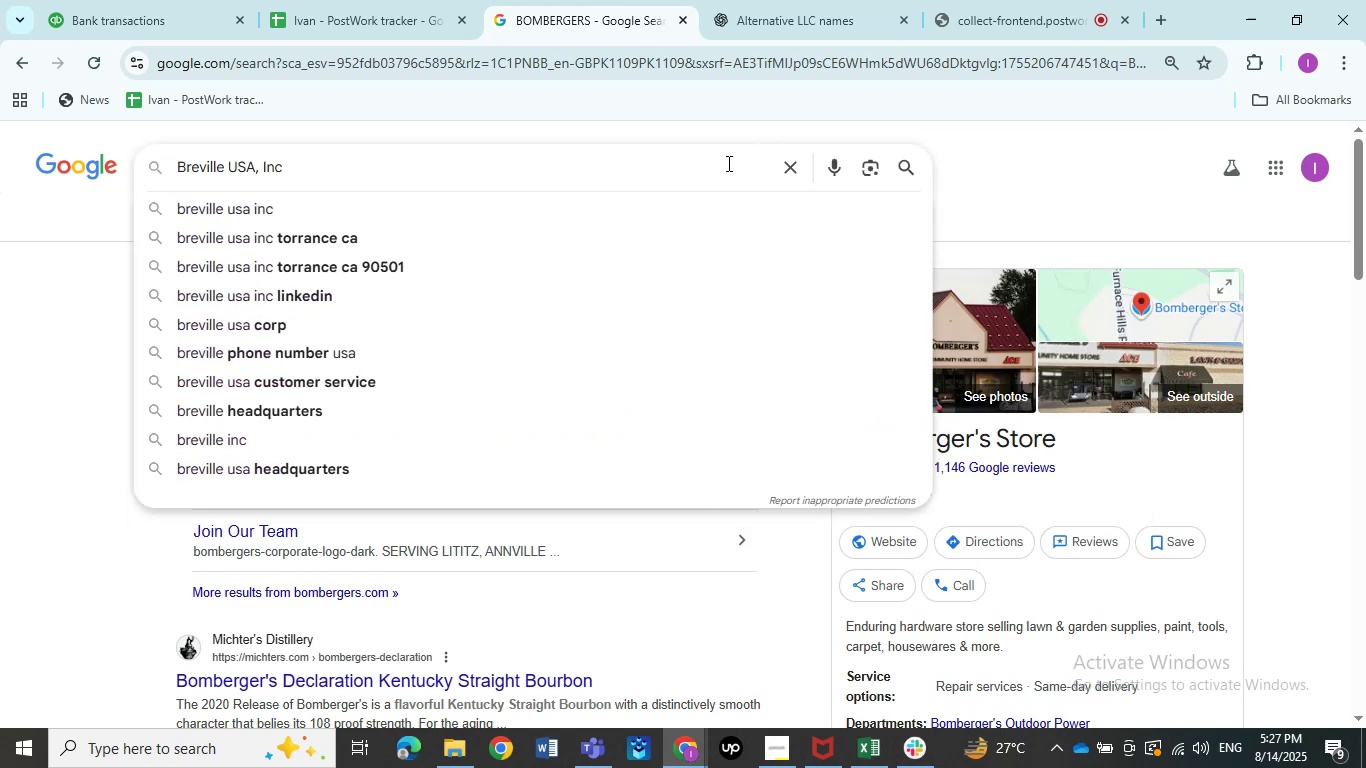 
key(NumpadEnter)
 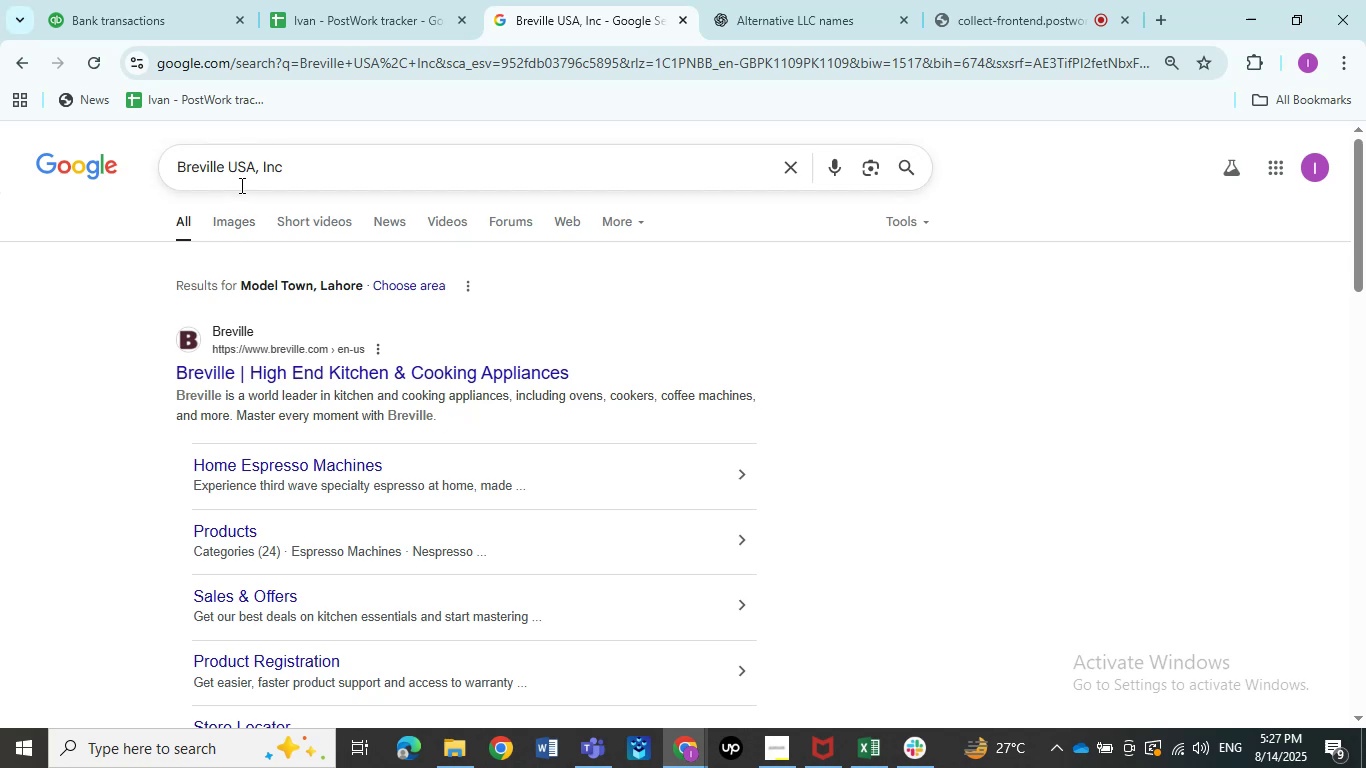 
wait(13.77)
 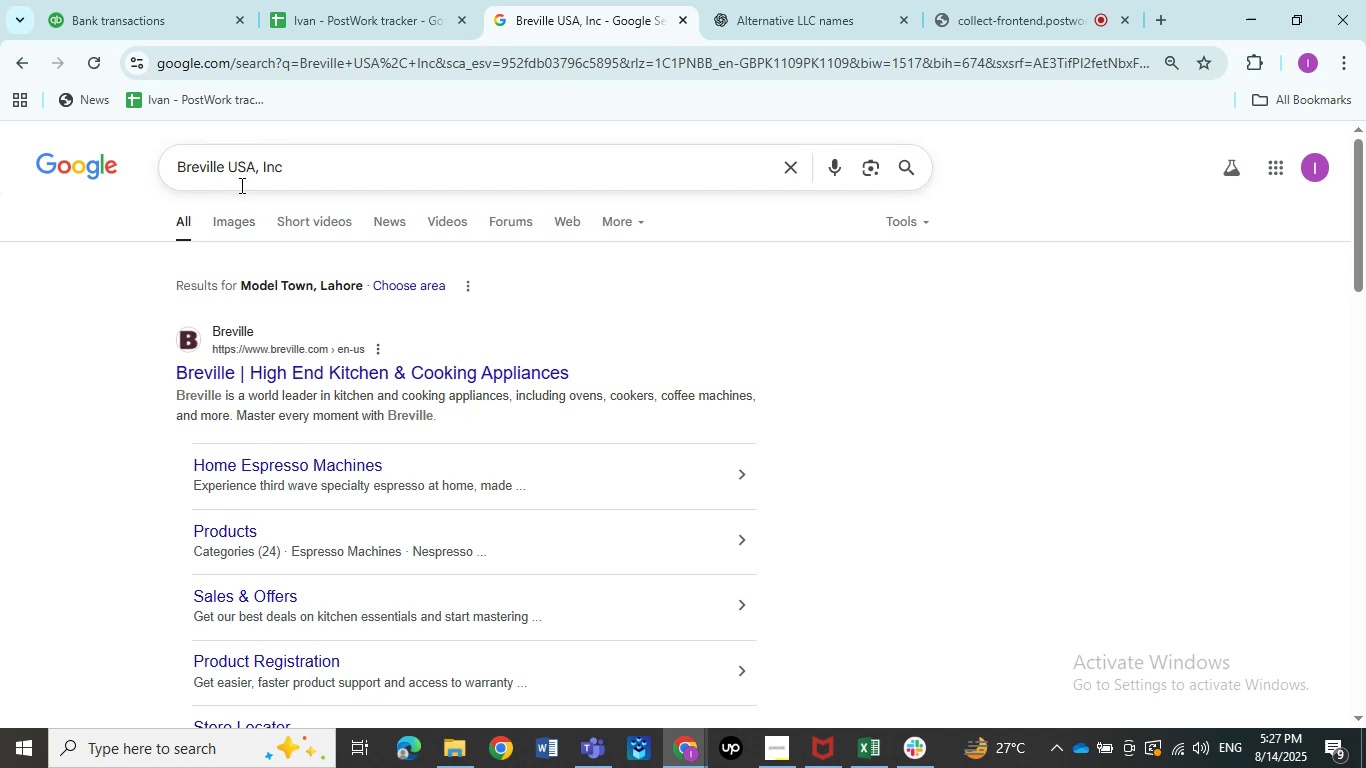 
left_click([239, 221])
 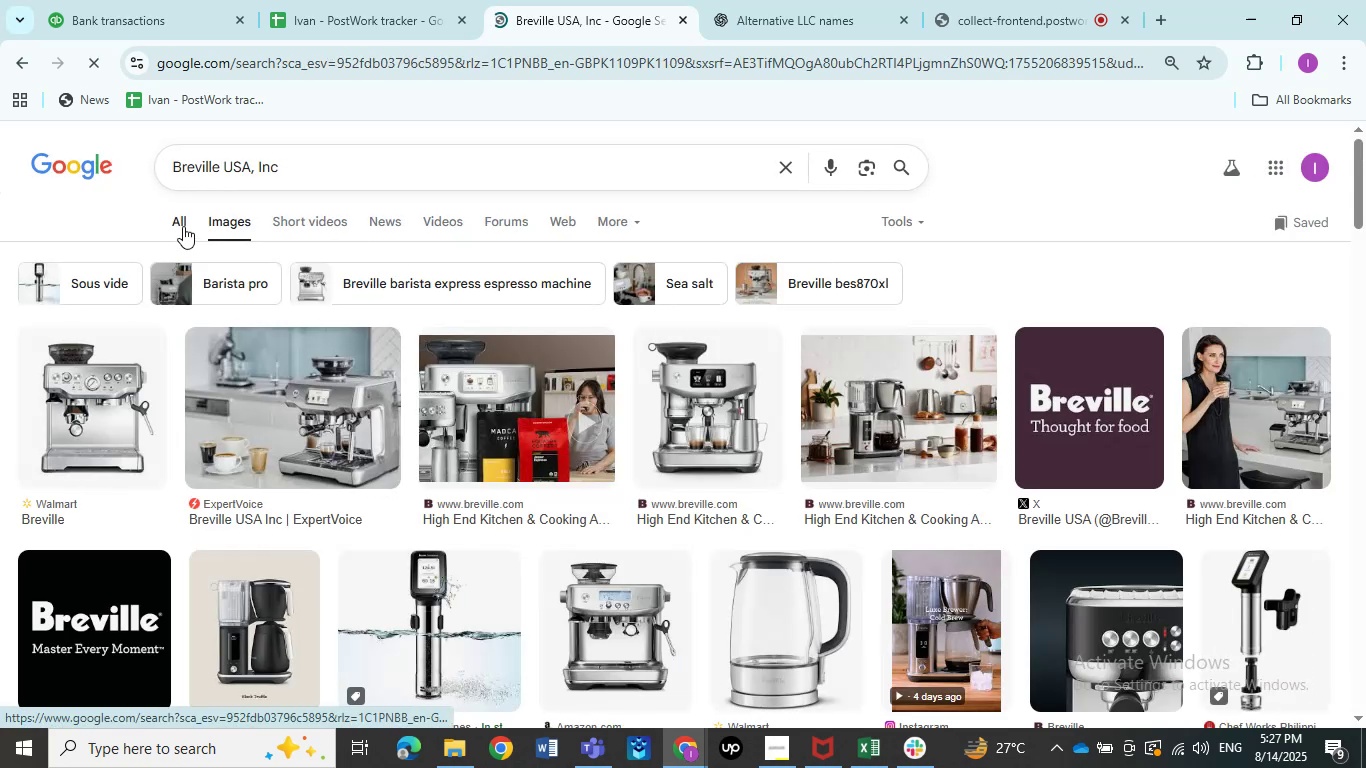 
left_click([183, 226])
 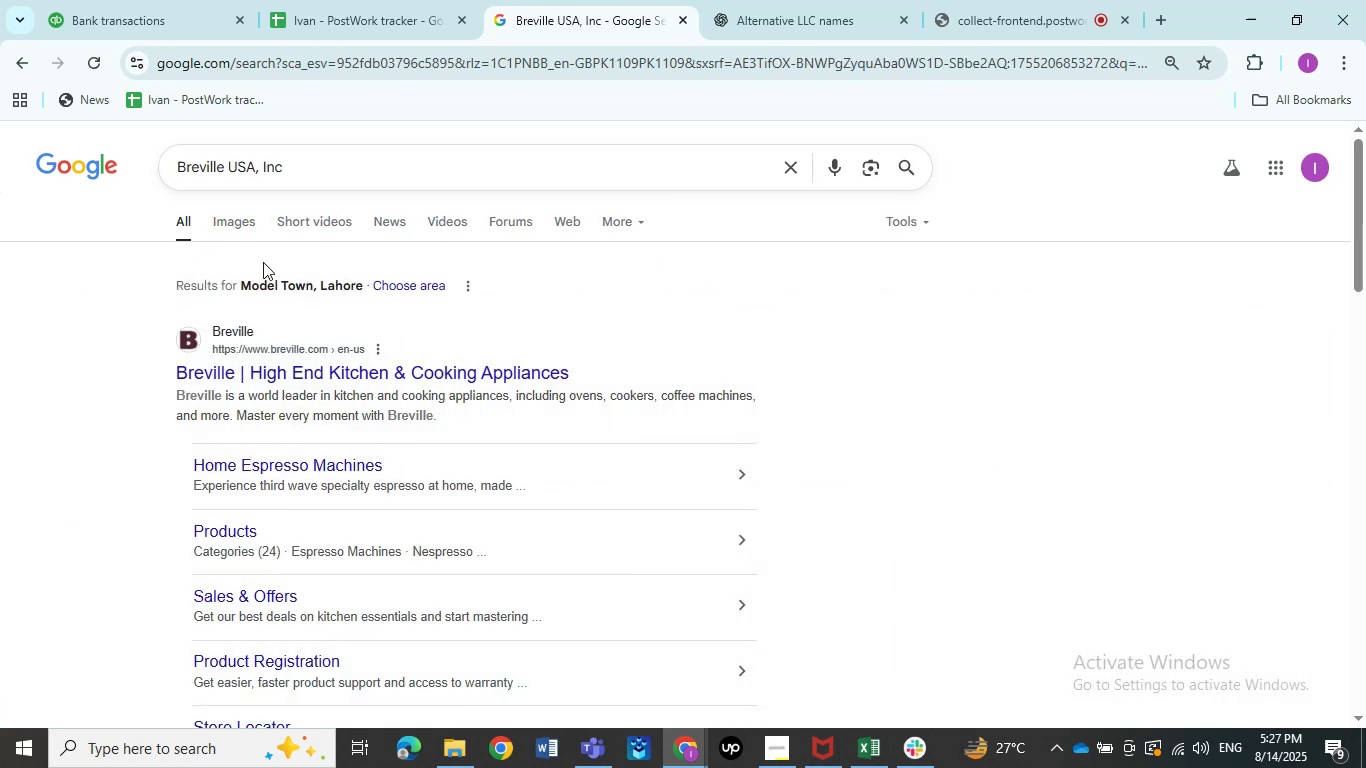 
wait(10.2)
 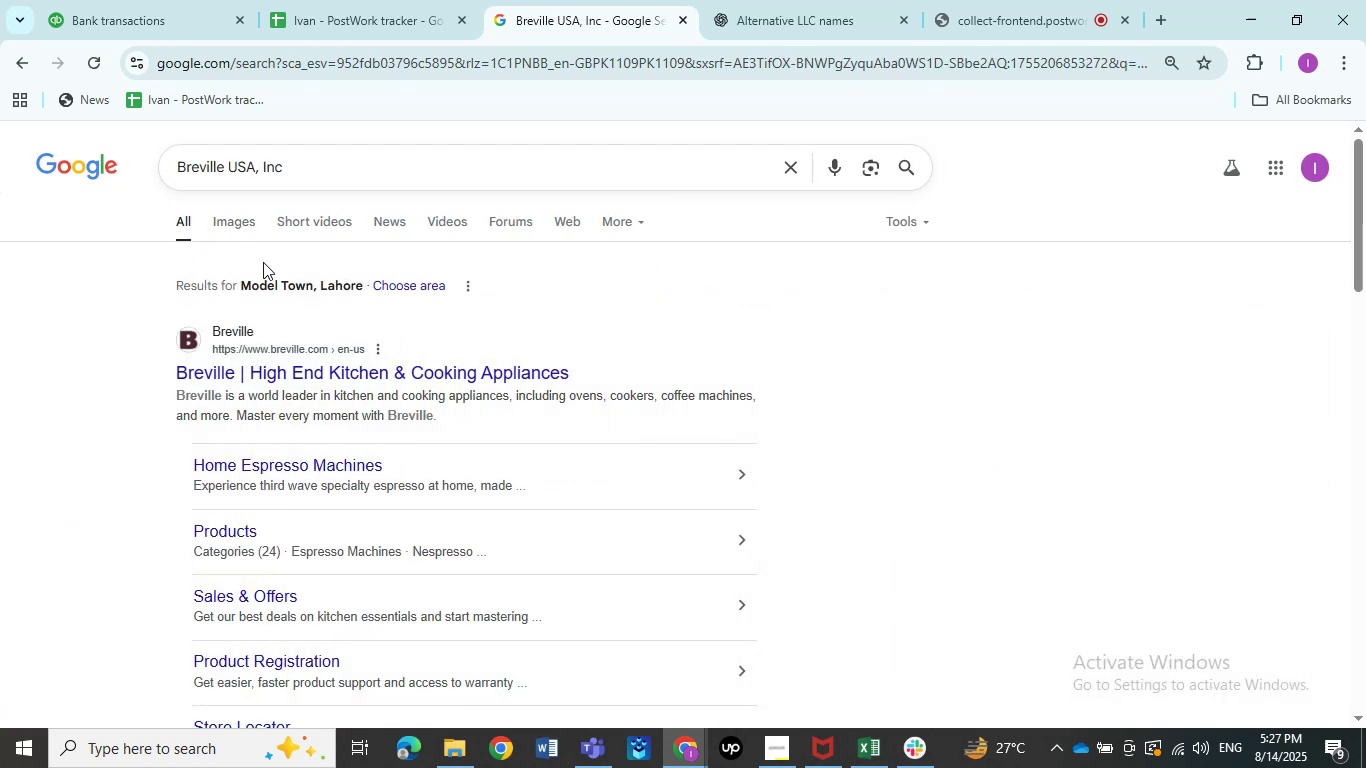 
left_click_drag(start_coordinate=[442, 412], to_coordinate=[169, 405])
 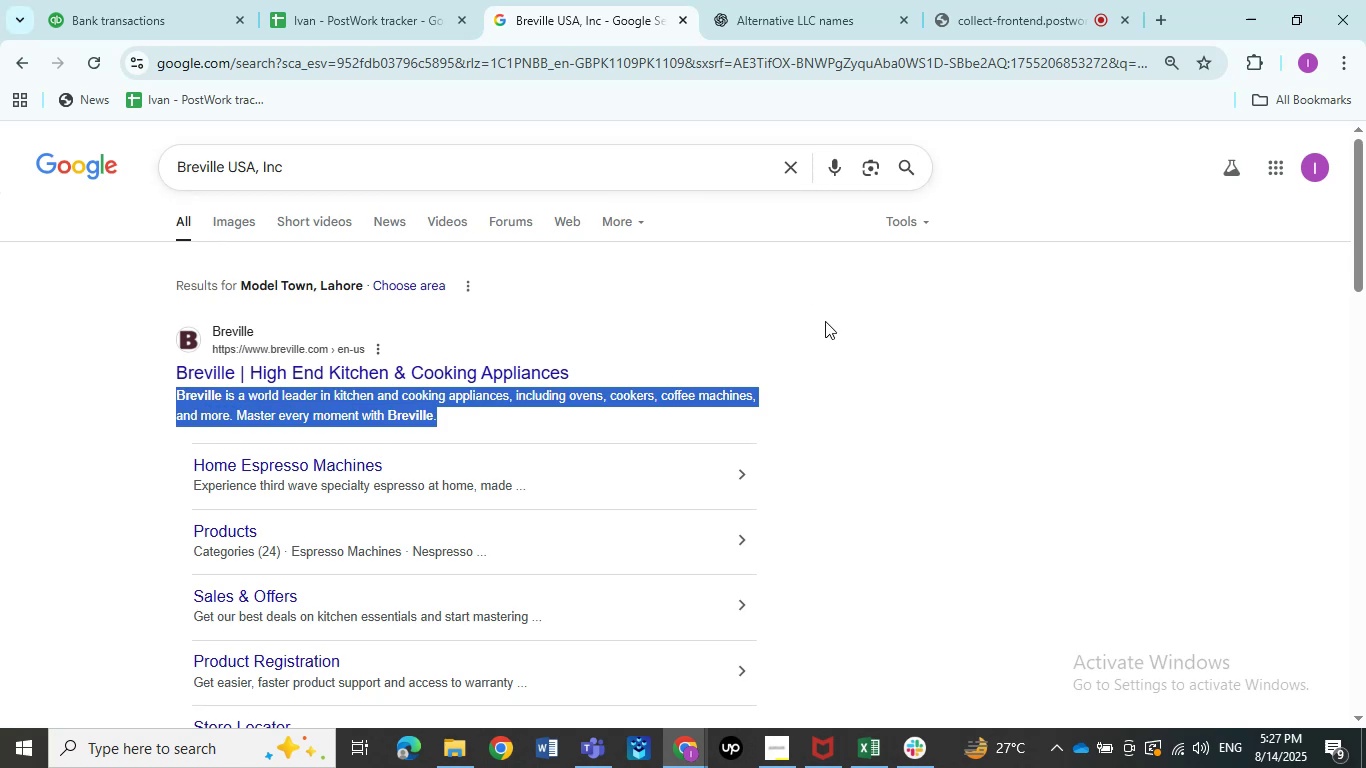 
left_click([826, 323])
 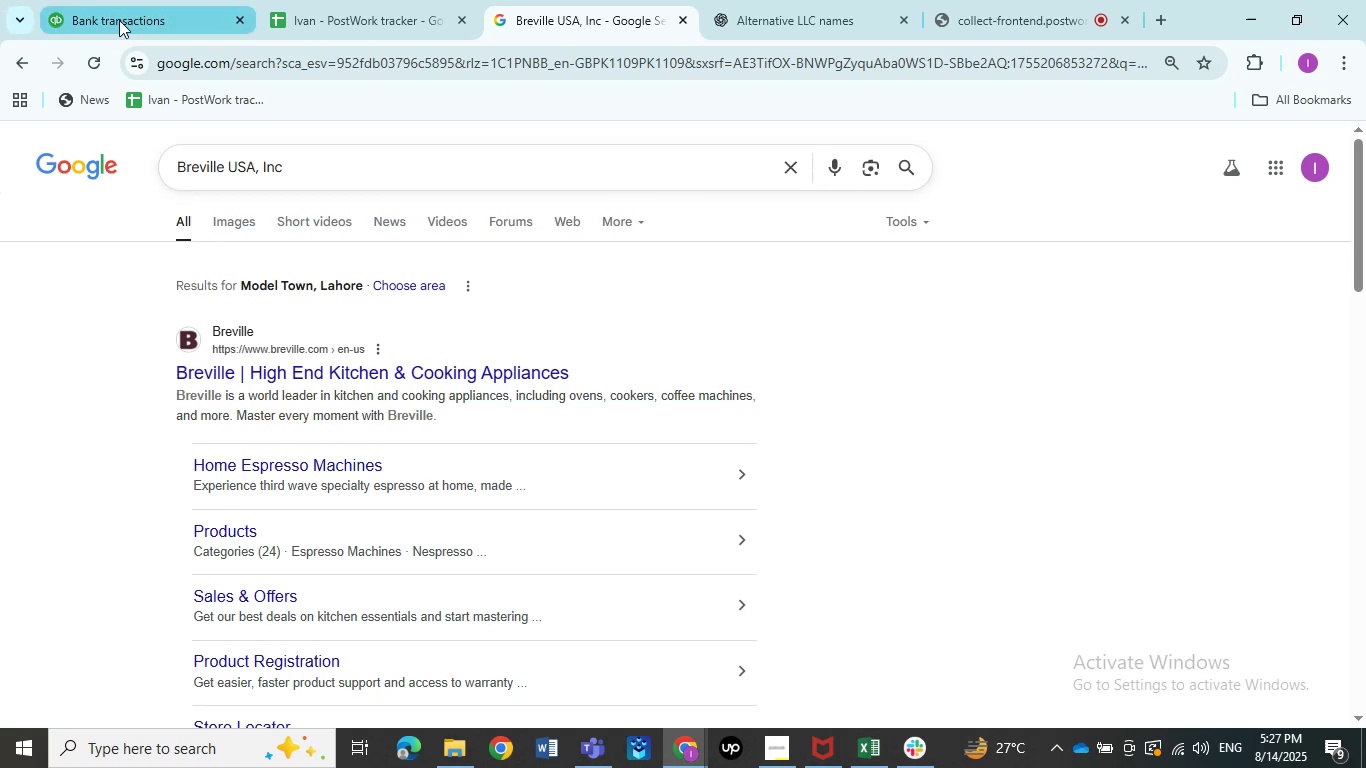 
left_click([119, 20])
 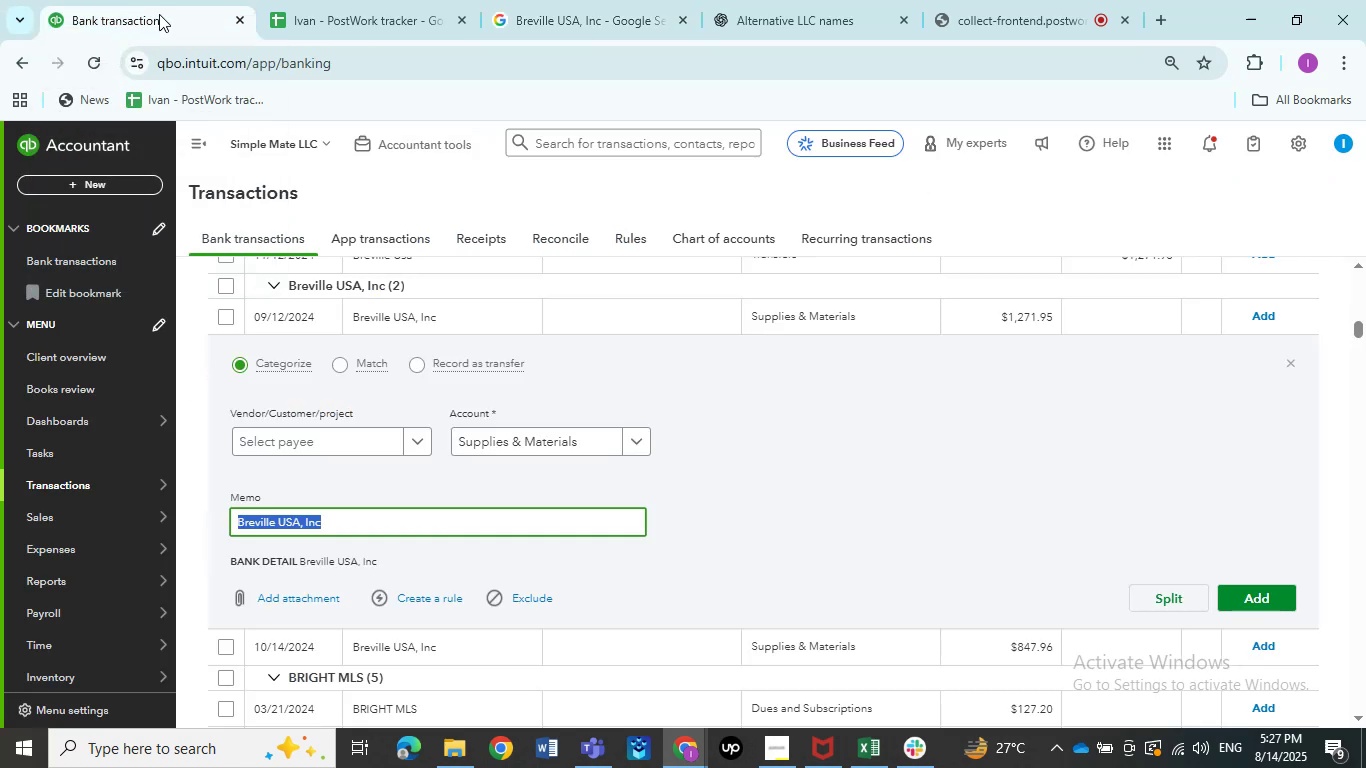 
left_click([610, 0])
 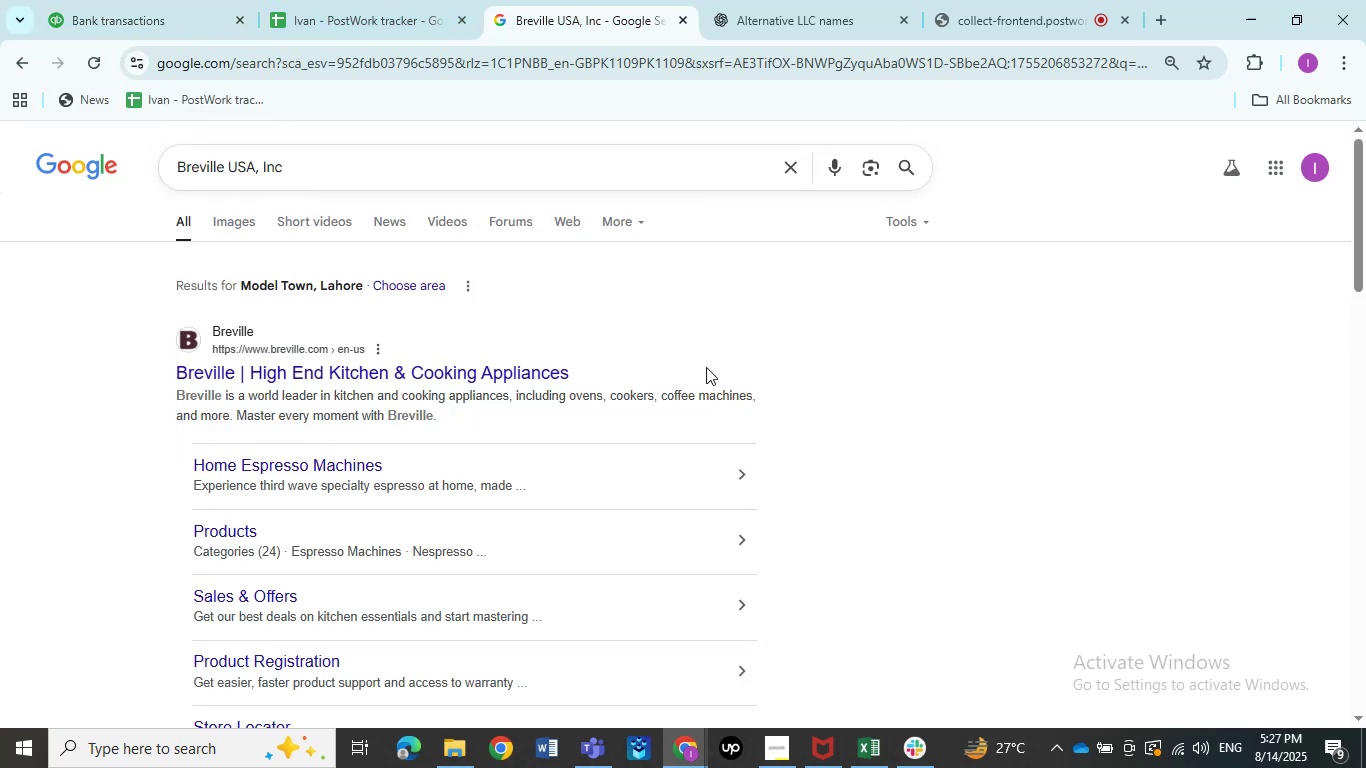 
left_click_drag(start_coordinate=[594, 356], to_coordinate=[112, 368])
 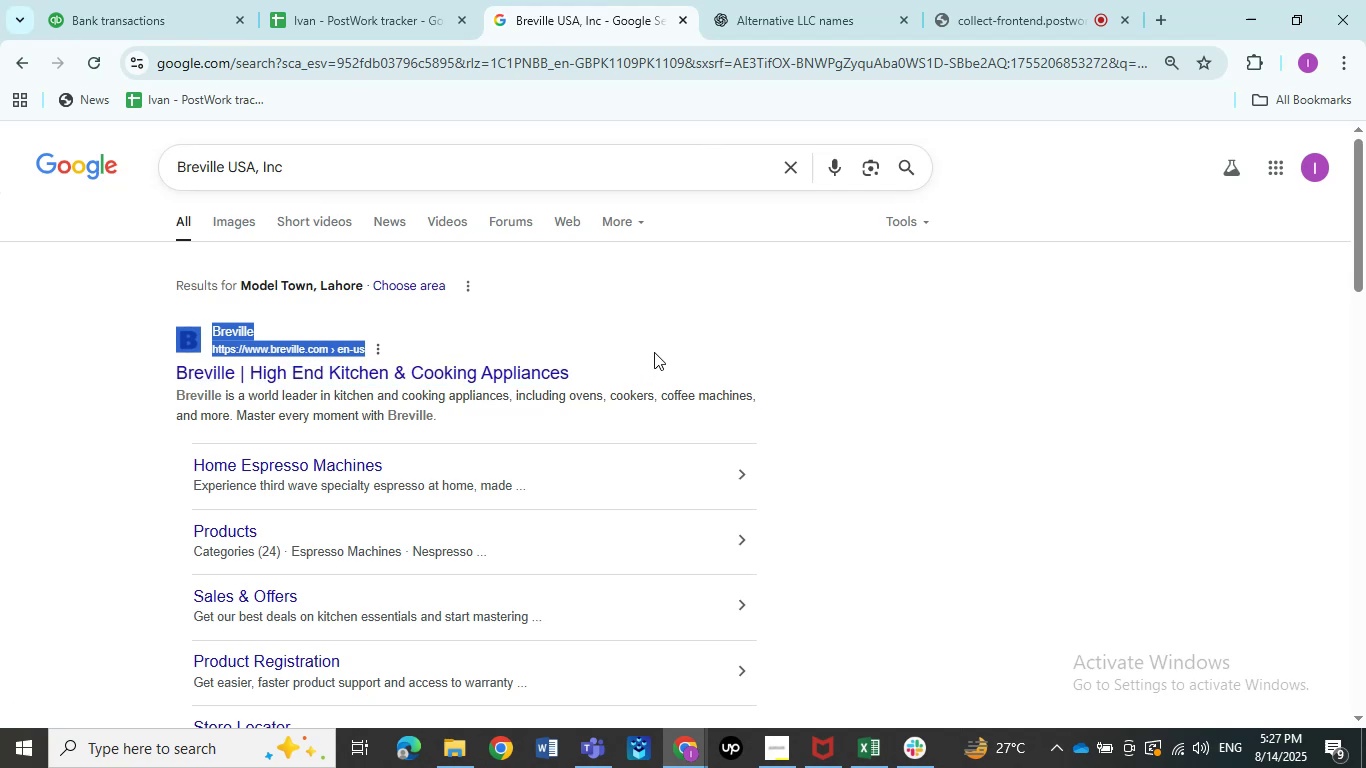 
left_click([654, 352])
 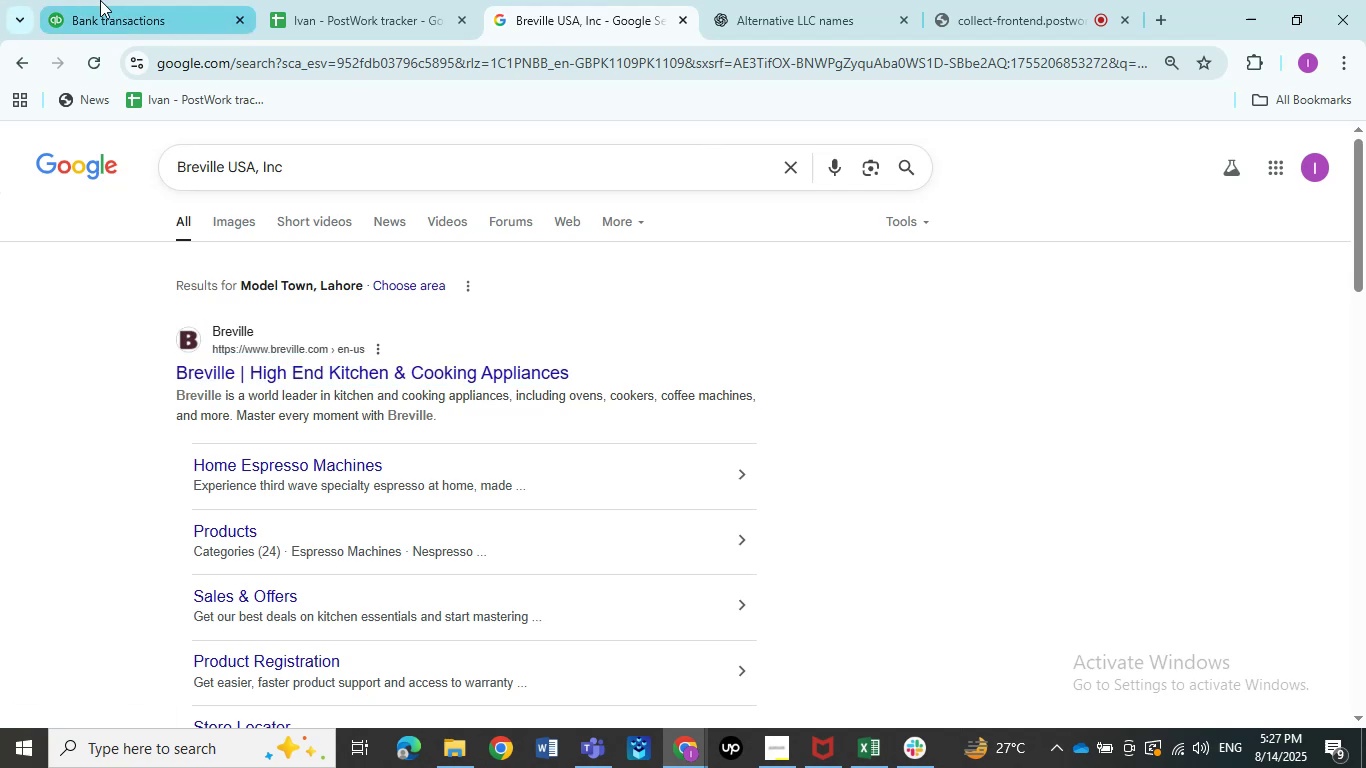 
left_click([104, 0])
 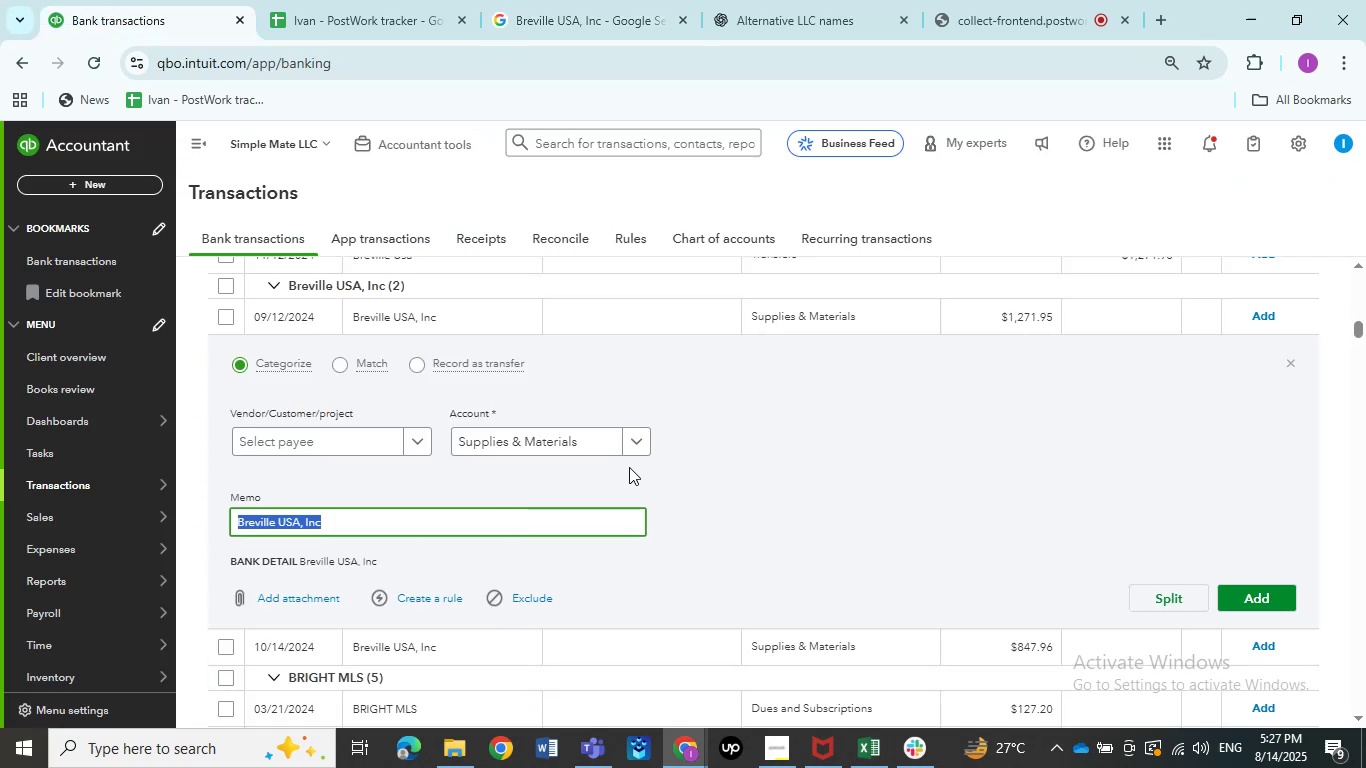 
left_click([635, 444])
 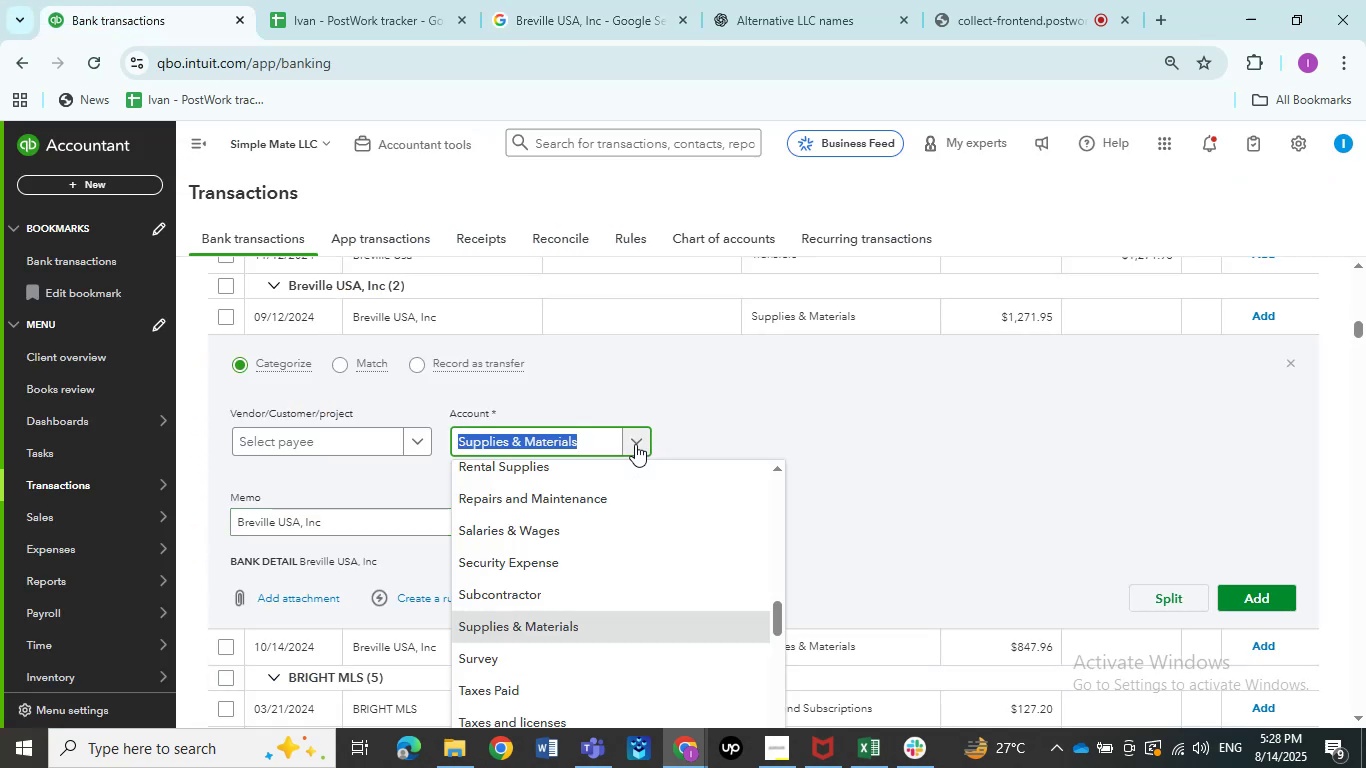 
key(O)
 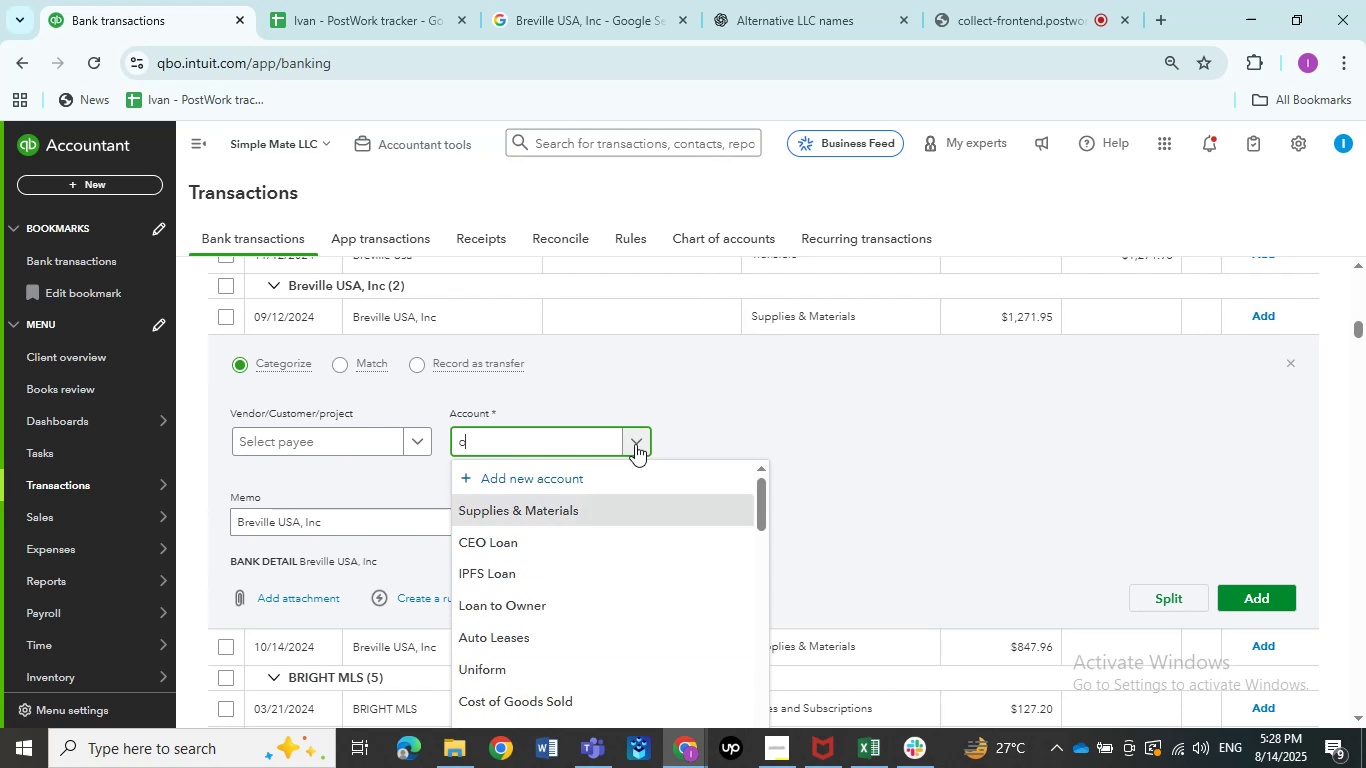 
wait(7.68)
 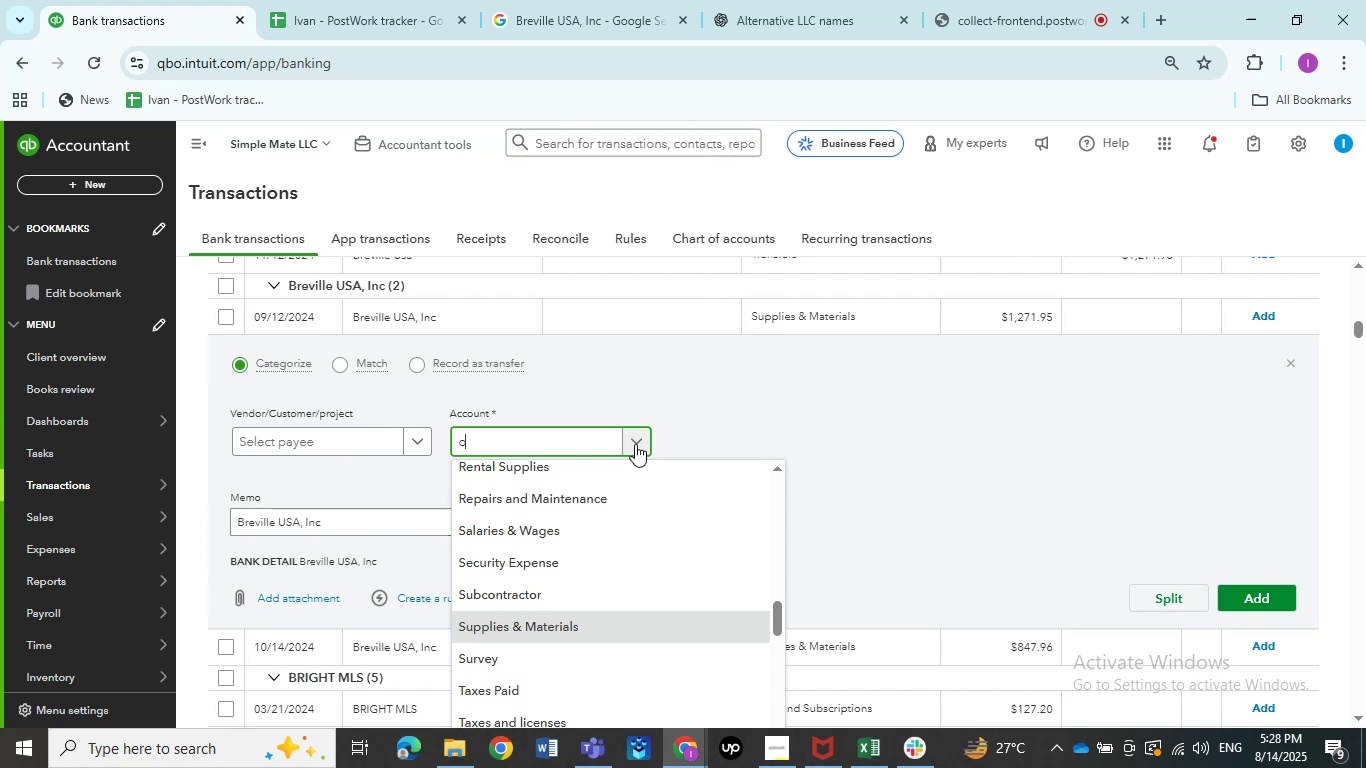 
key(F)
 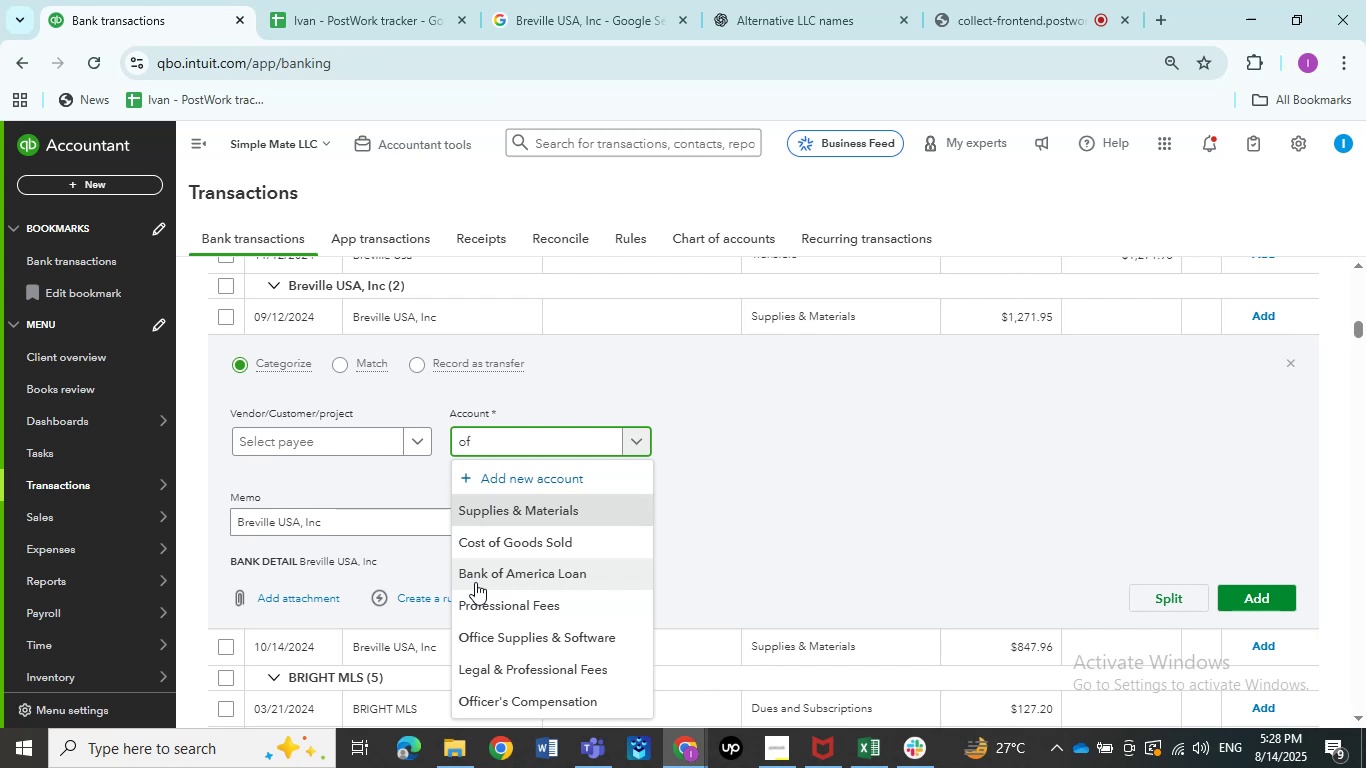 
wait(7.83)
 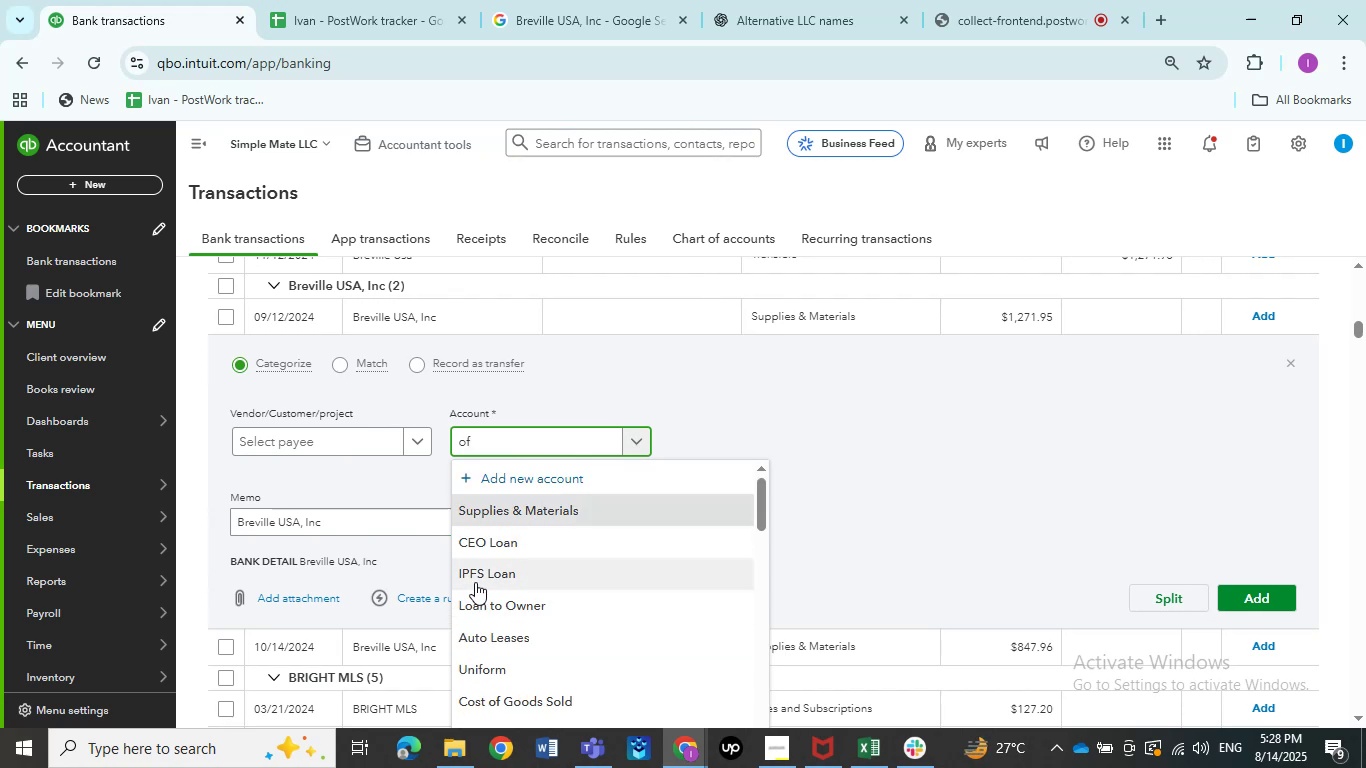 
key(F)
 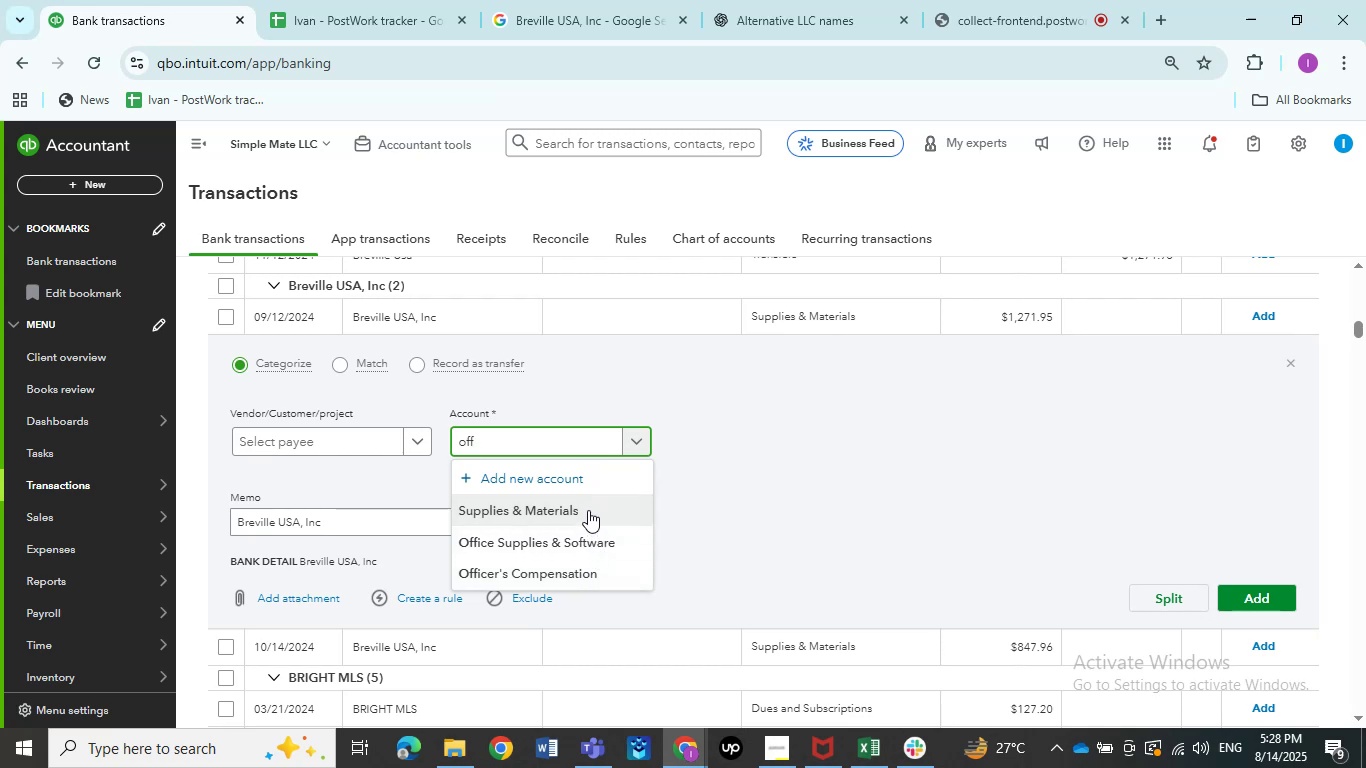 
wait(15.58)
 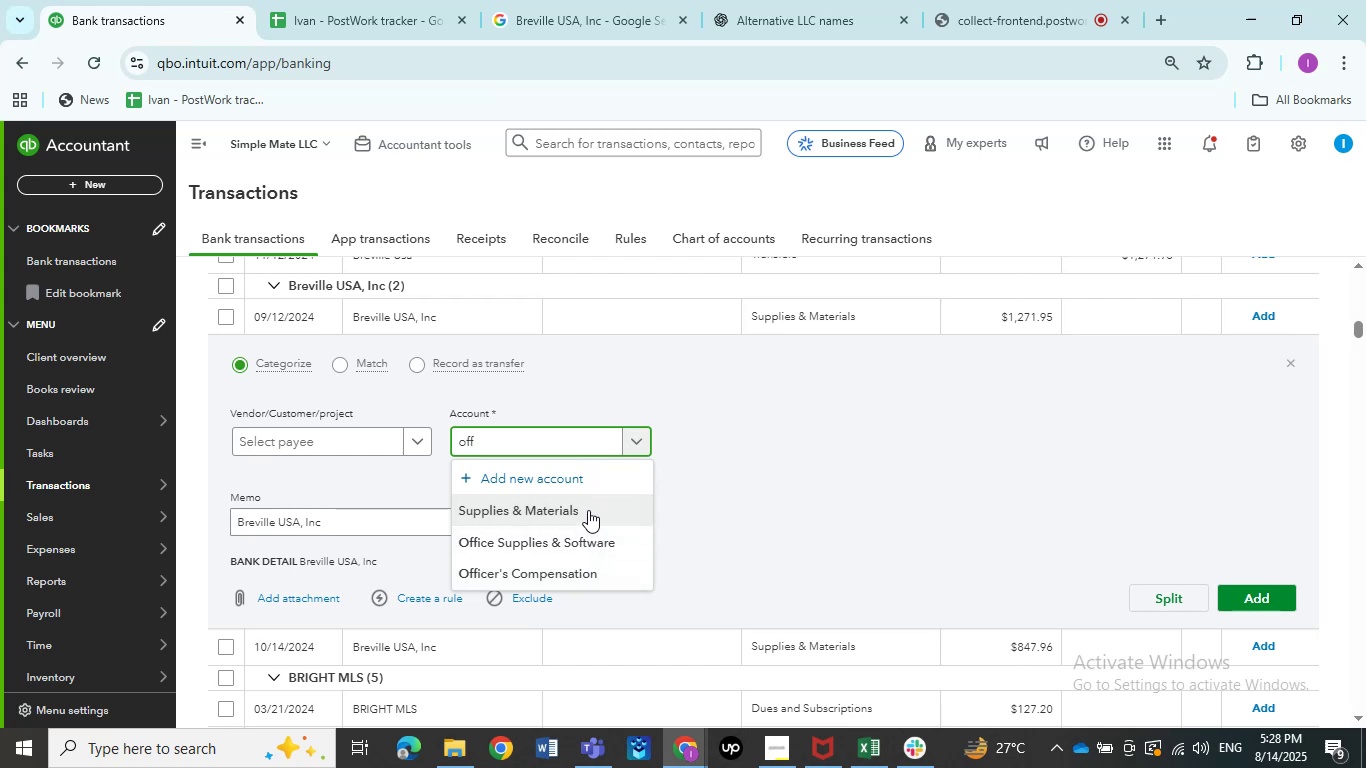 
left_click([581, 537])
 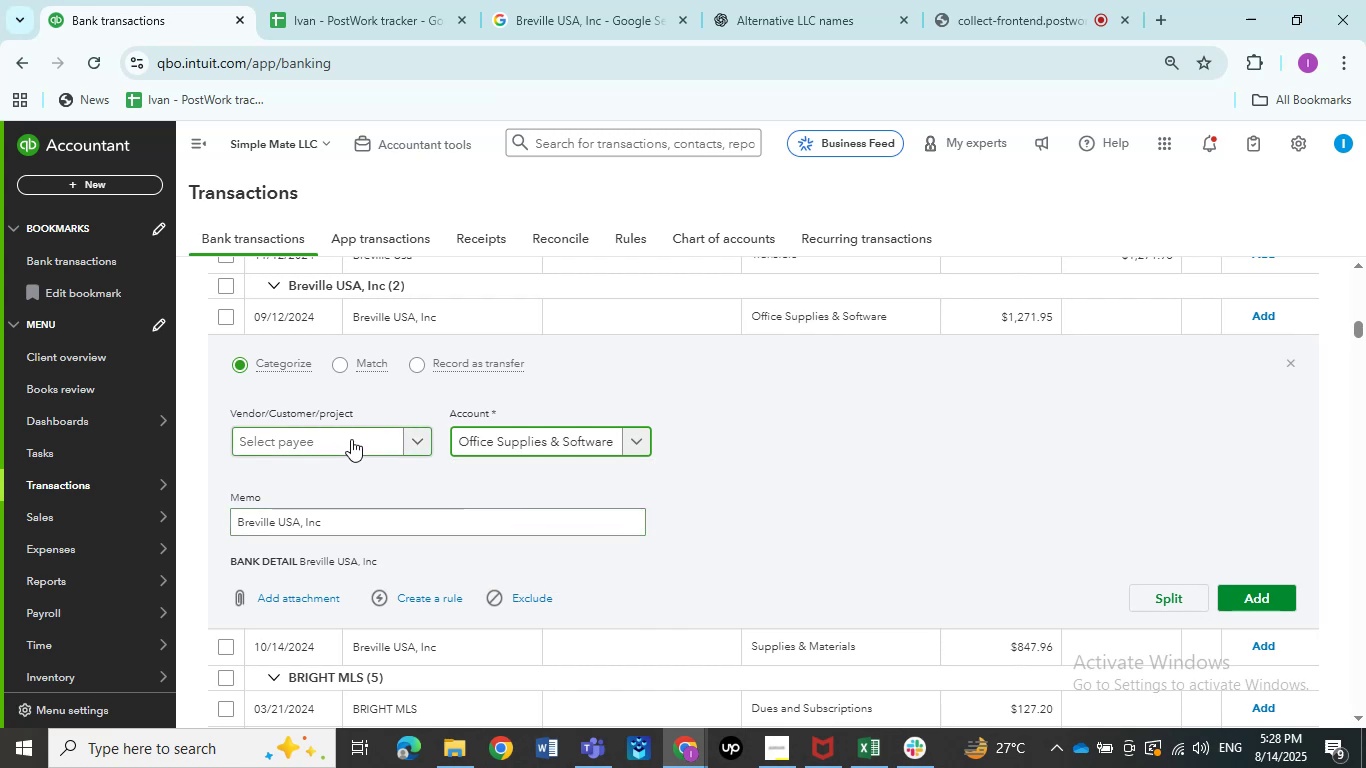 
wait(11.01)
 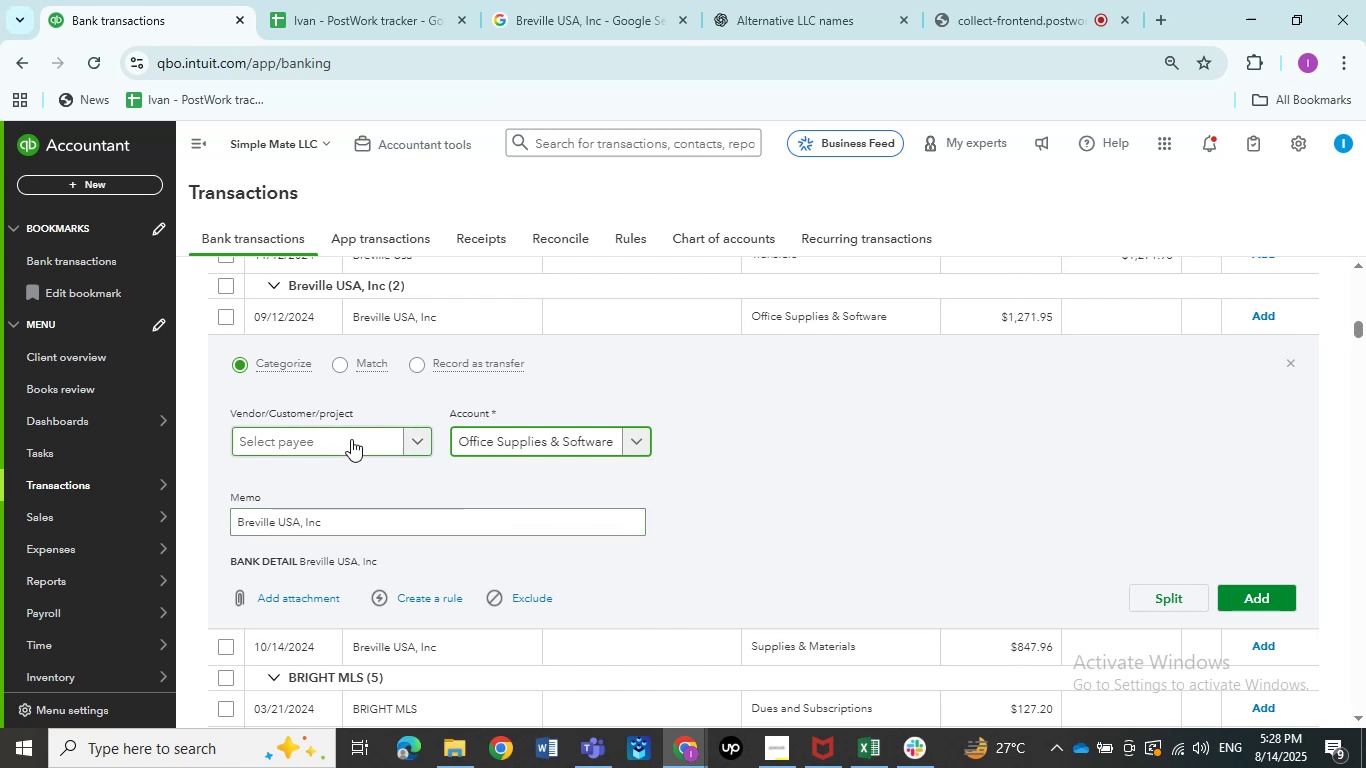 
left_click([354, 435])
 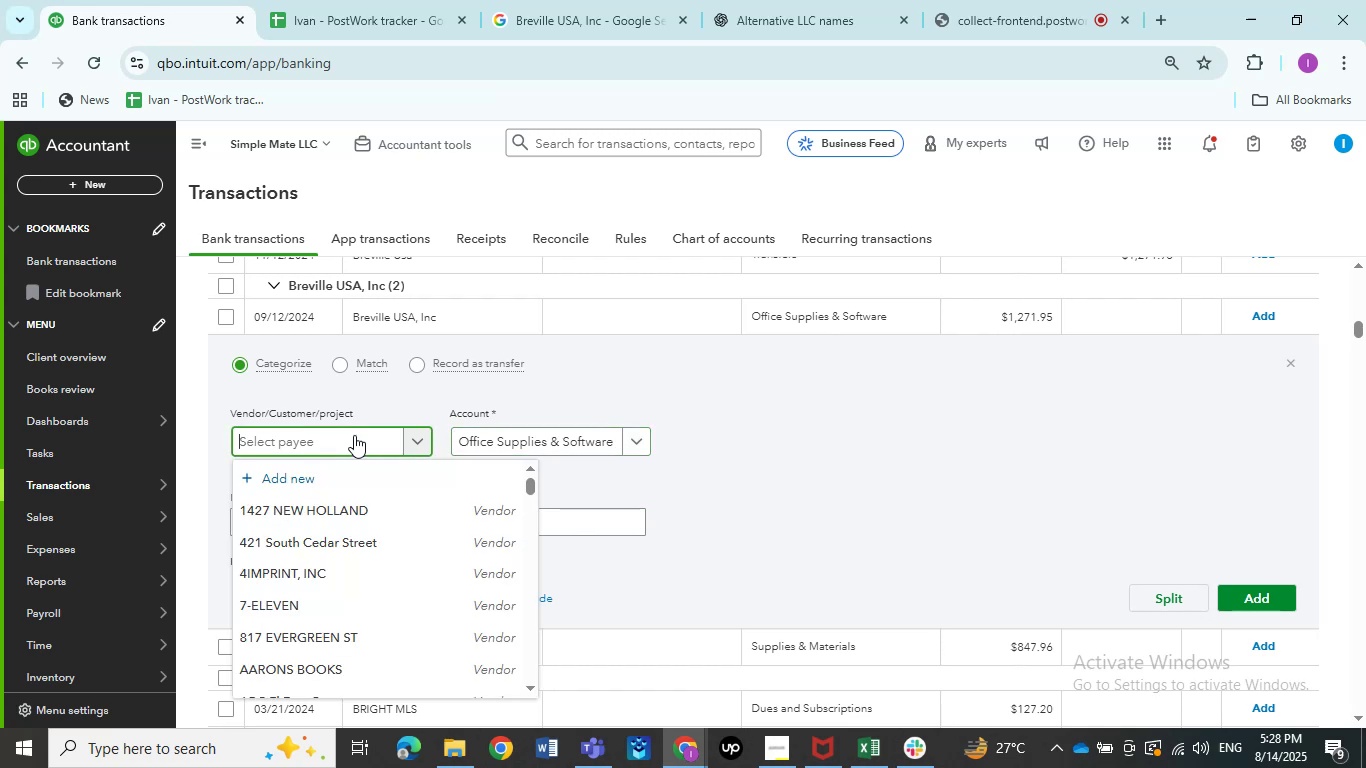 
key(Control+V)
 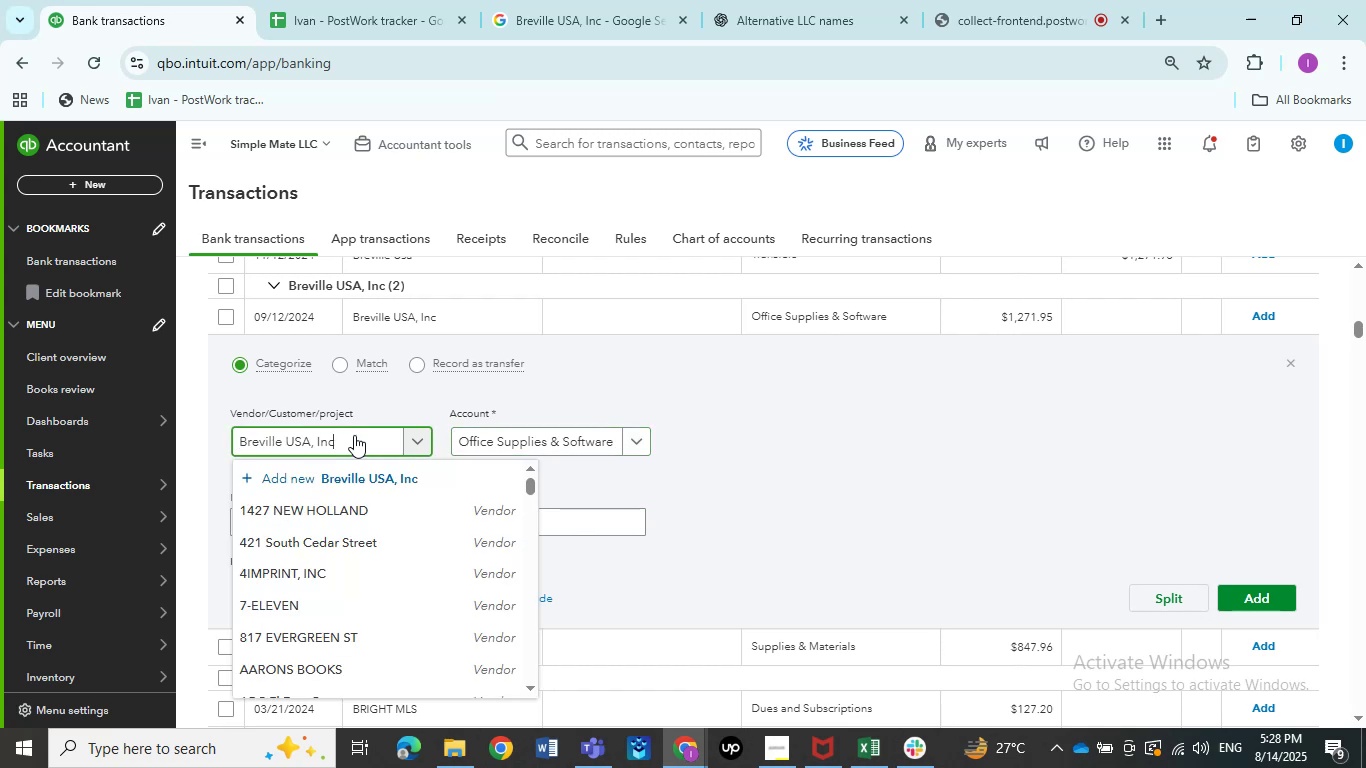 
key(NumpadEnter)
 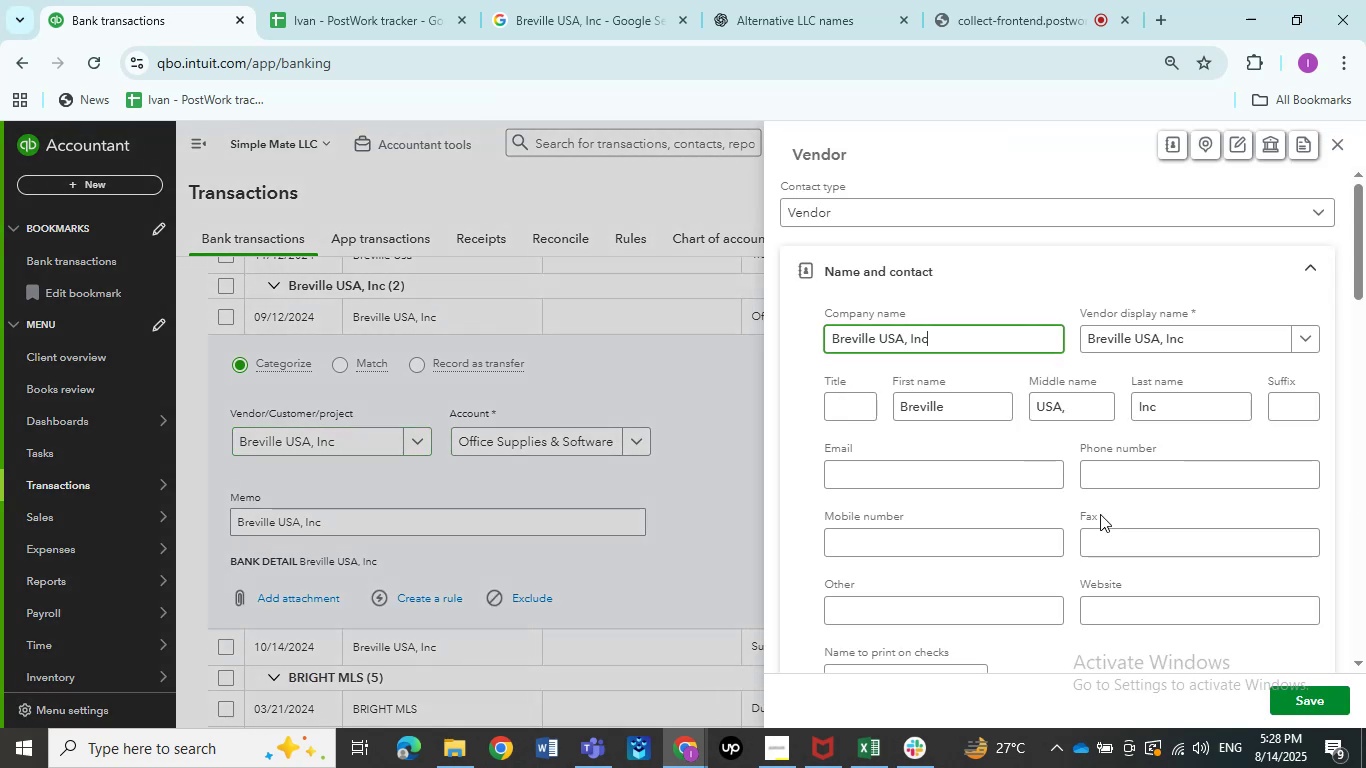 
left_click([1020, 25])
 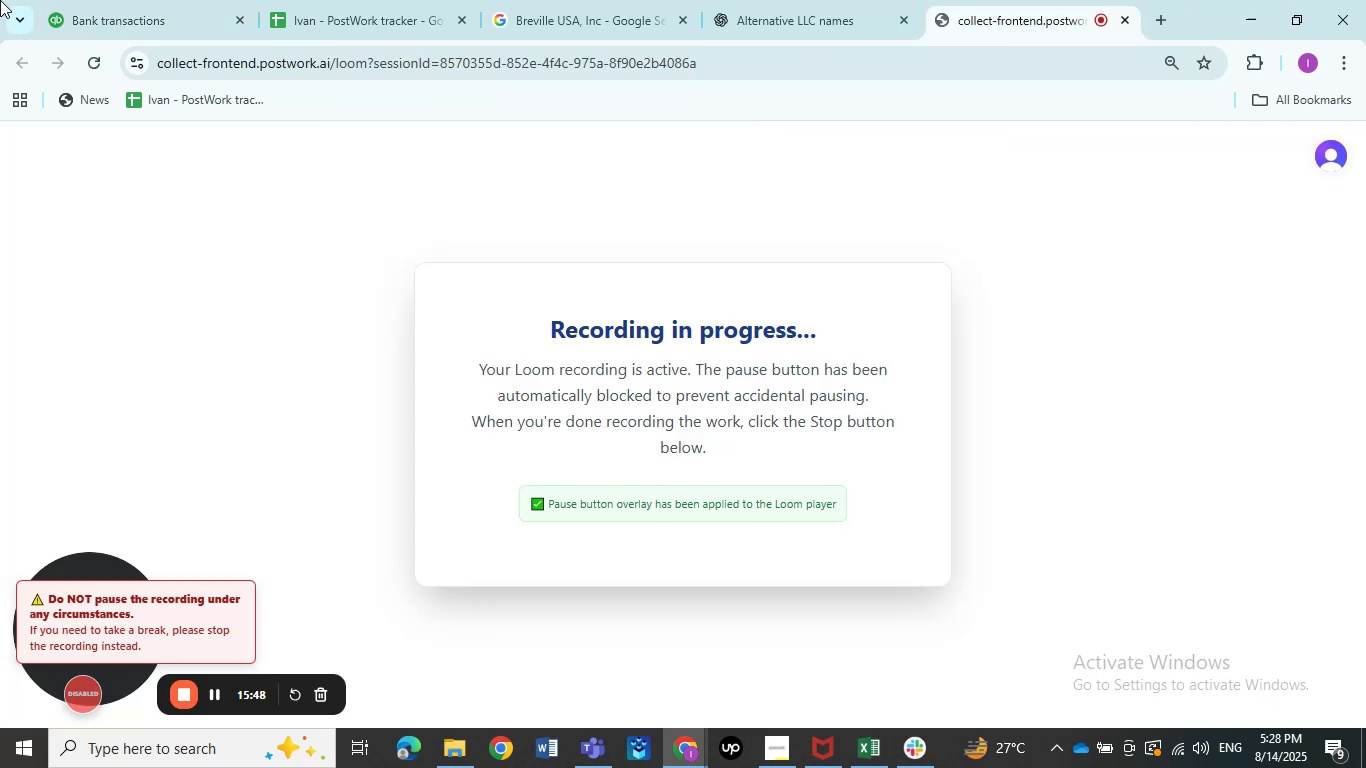 
left_click([121, 8])
 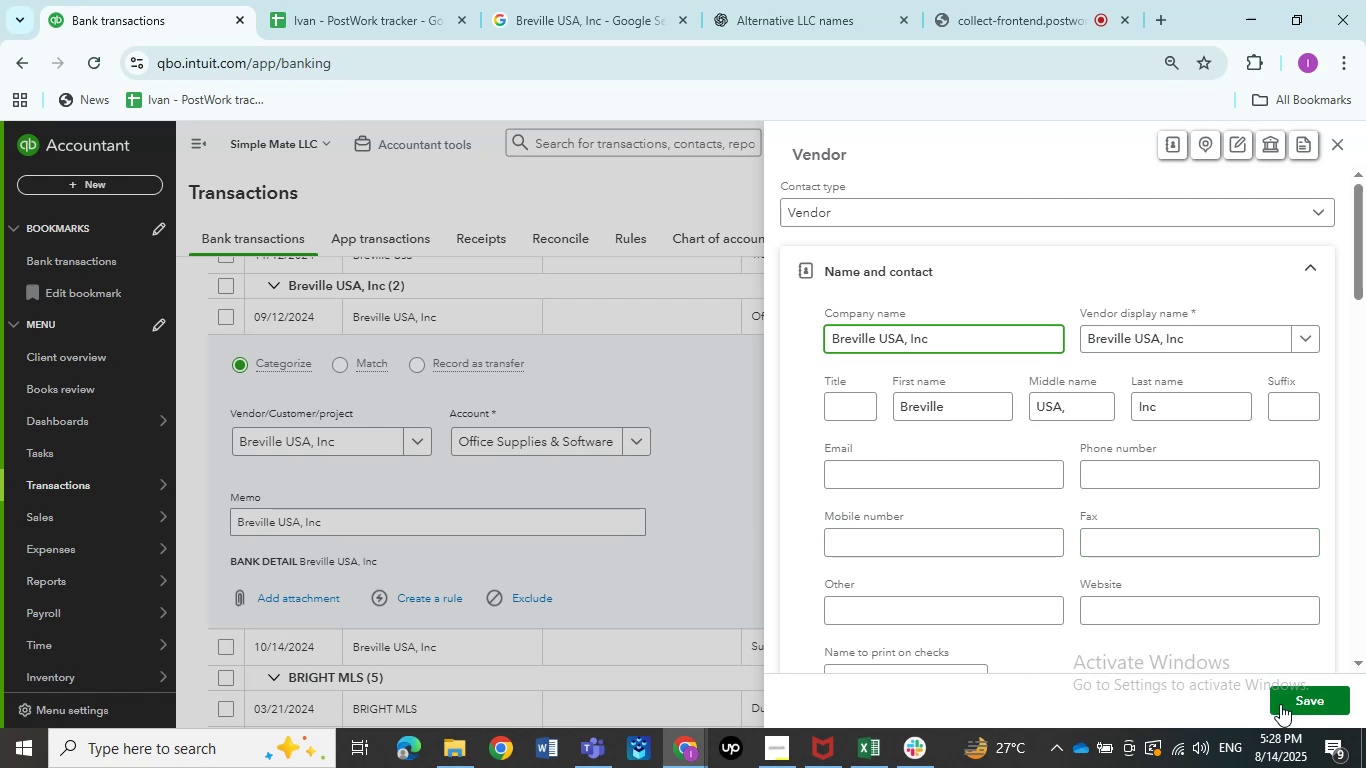 
left_click([1302, 704])
 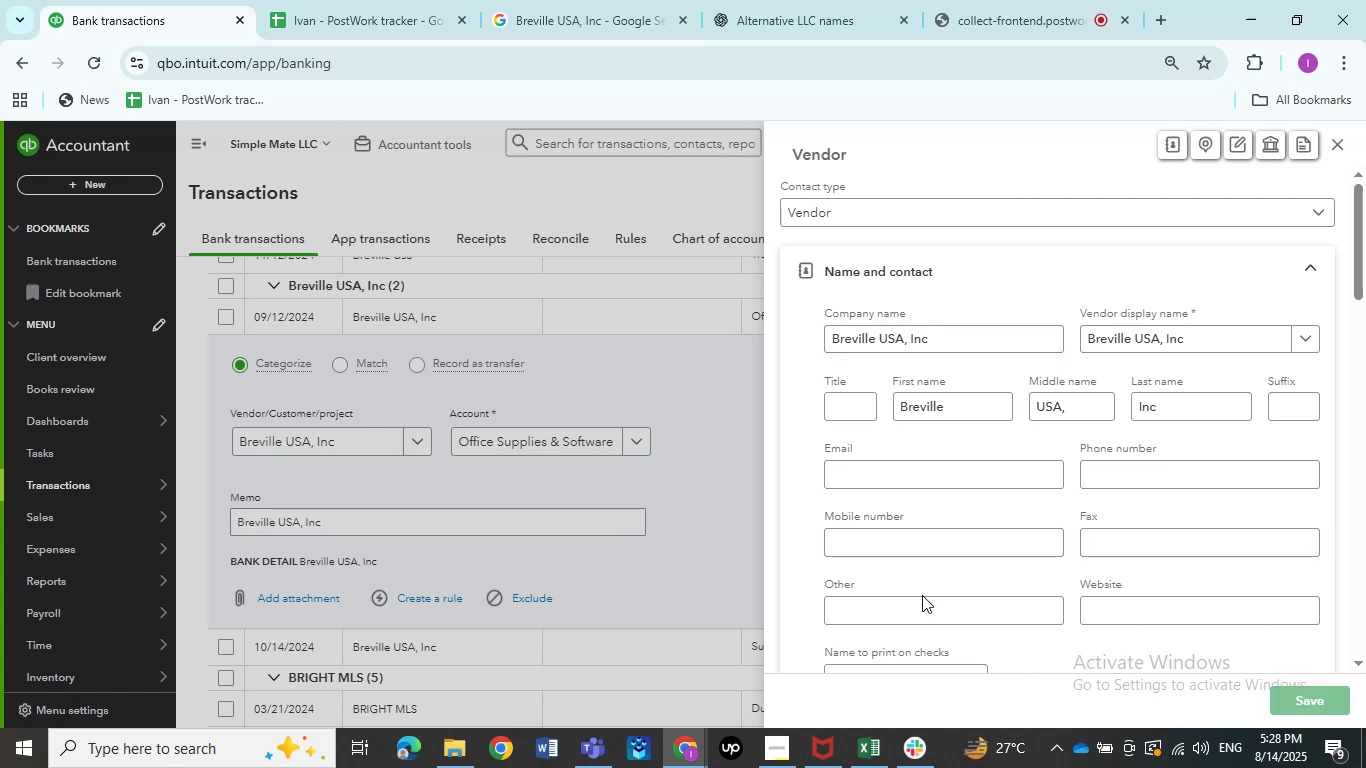 
wait(8.09)
 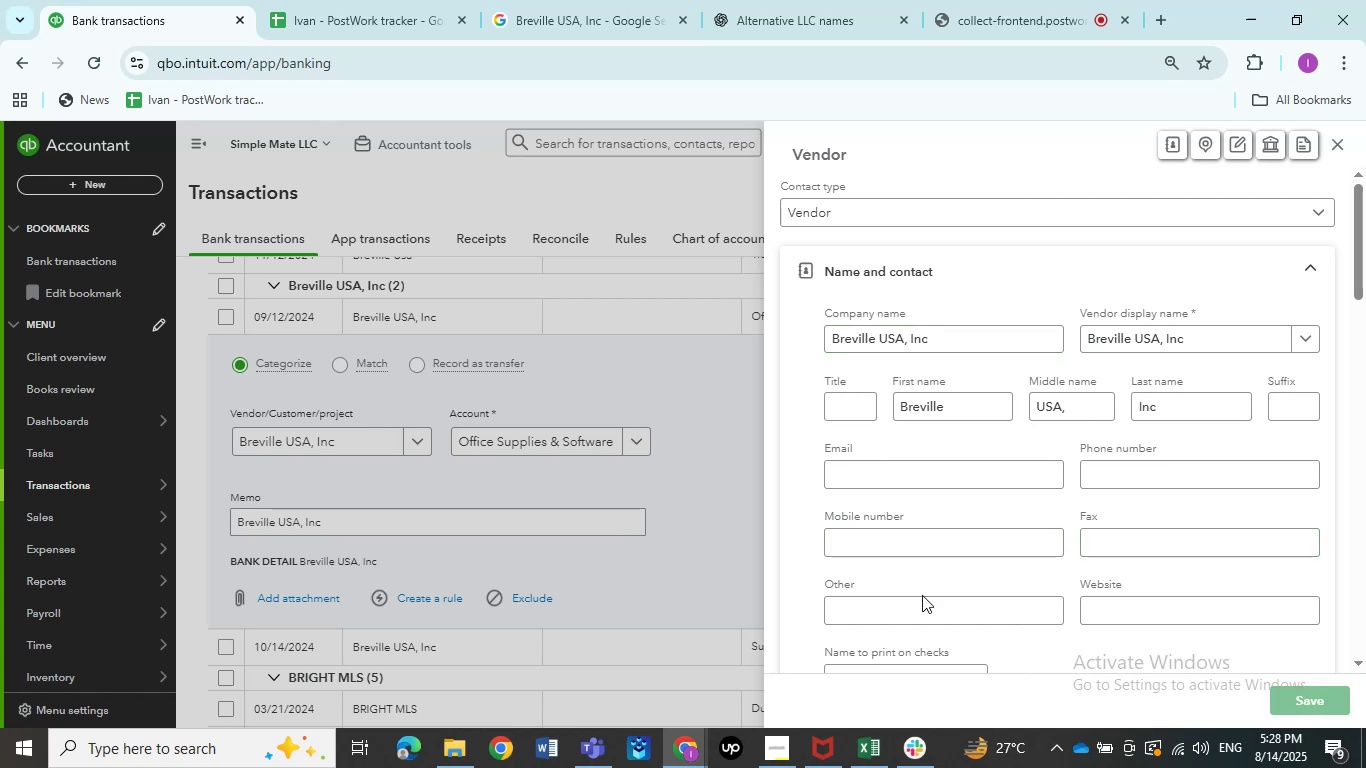 
left_click([1260, 593])
 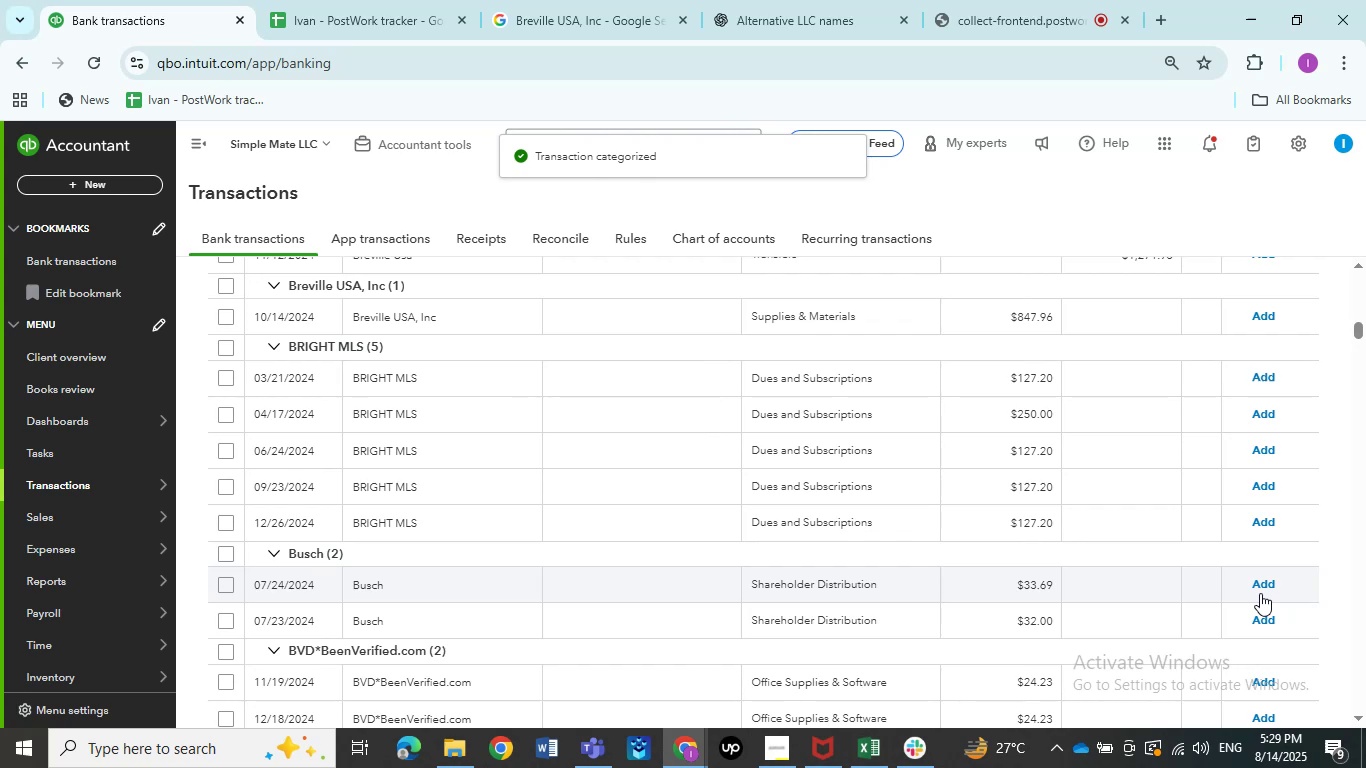 
wait(16.04)
 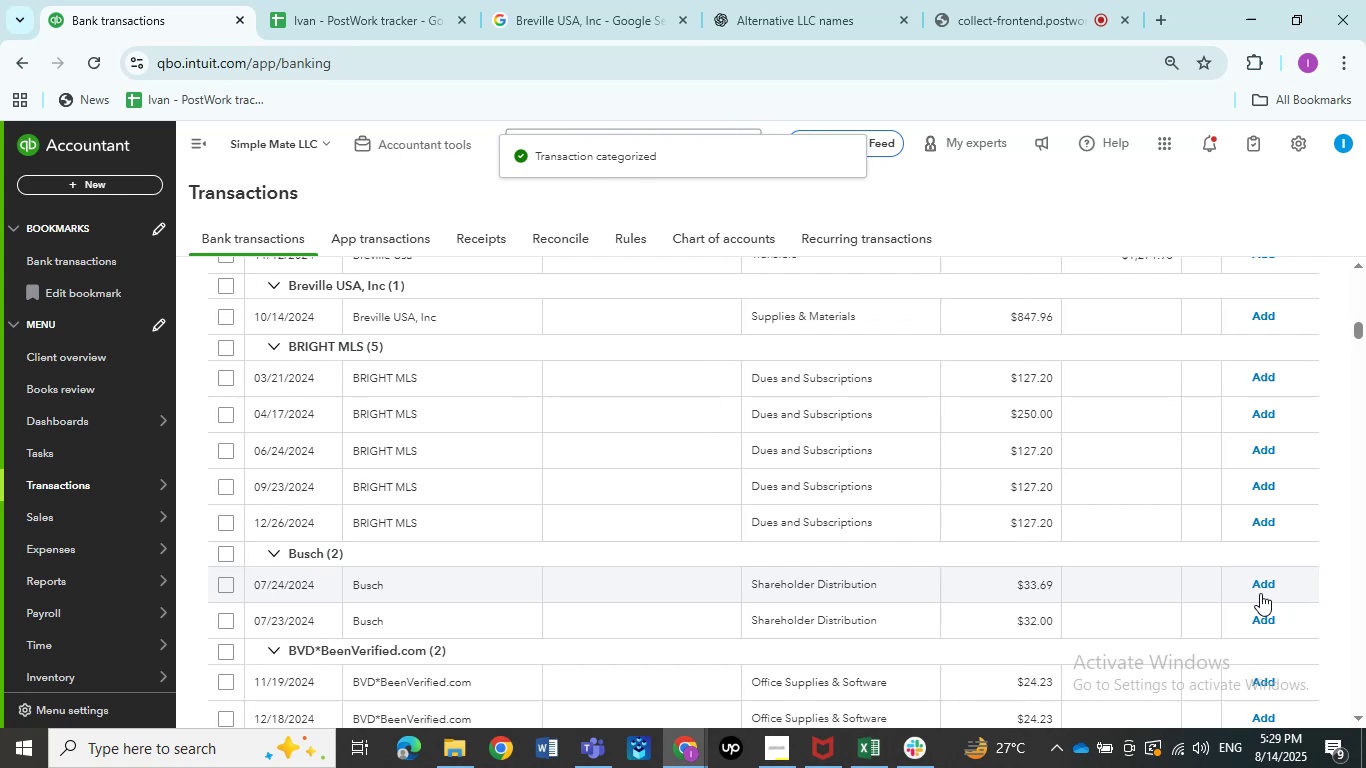 
scroll: coordinate [526, 566], scroll_direction: down, amount: 10.0
 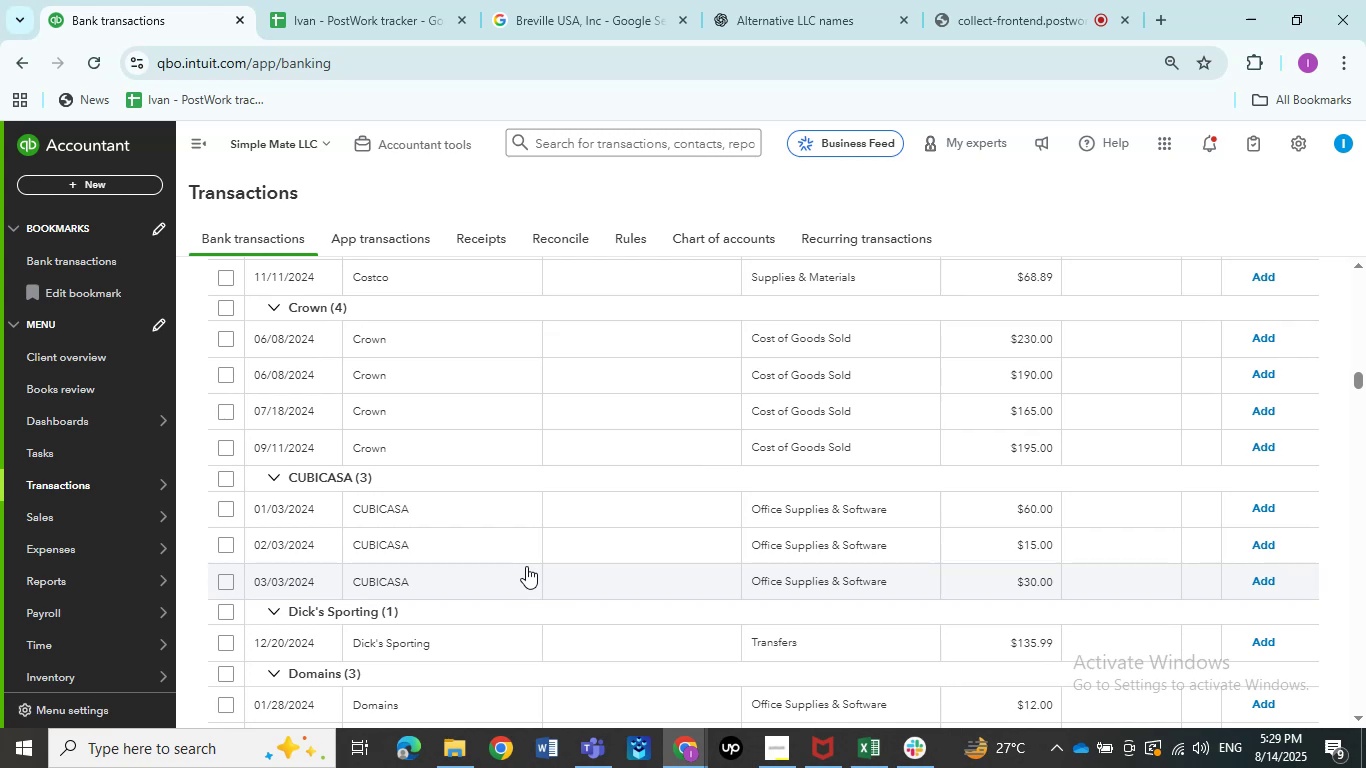 
wait(6.03)
 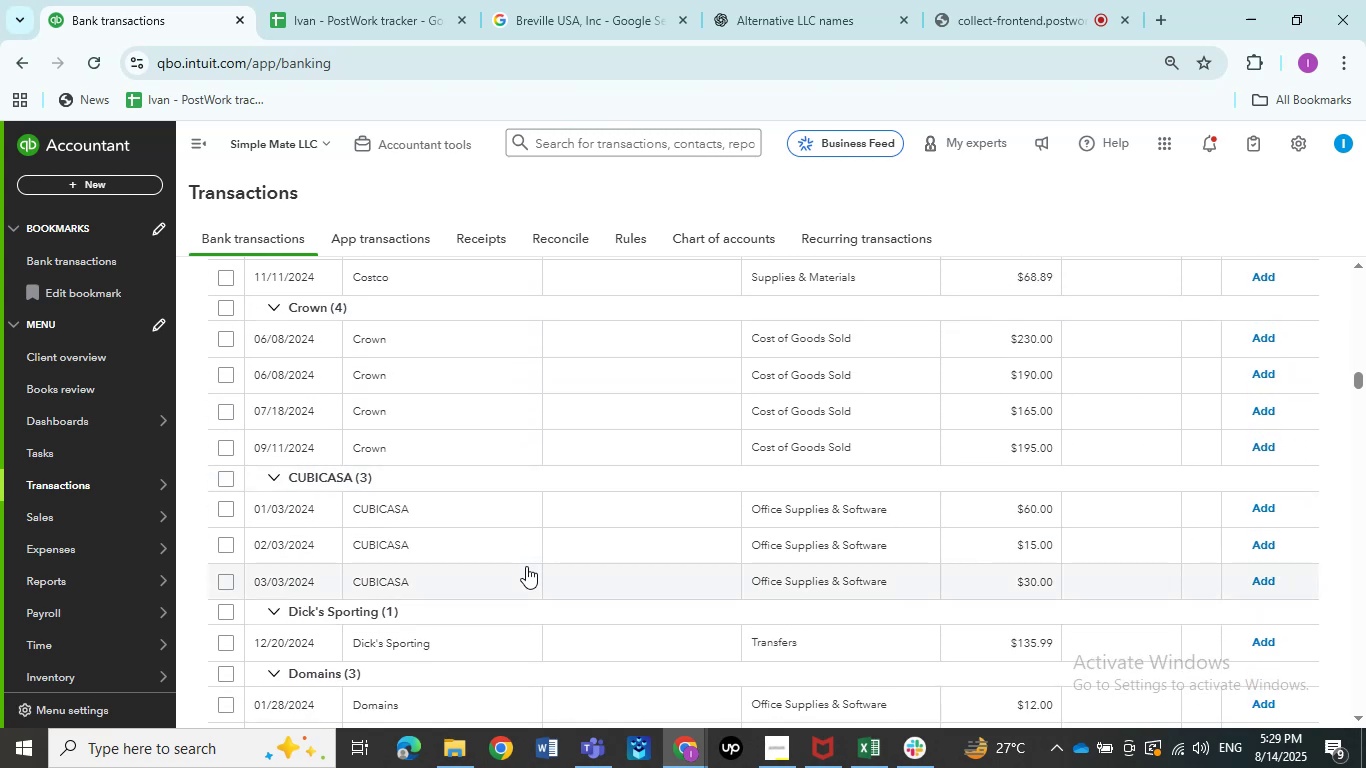 
scroll: coordinate [435, 464], scroll_direction: down, amount: 12.0
 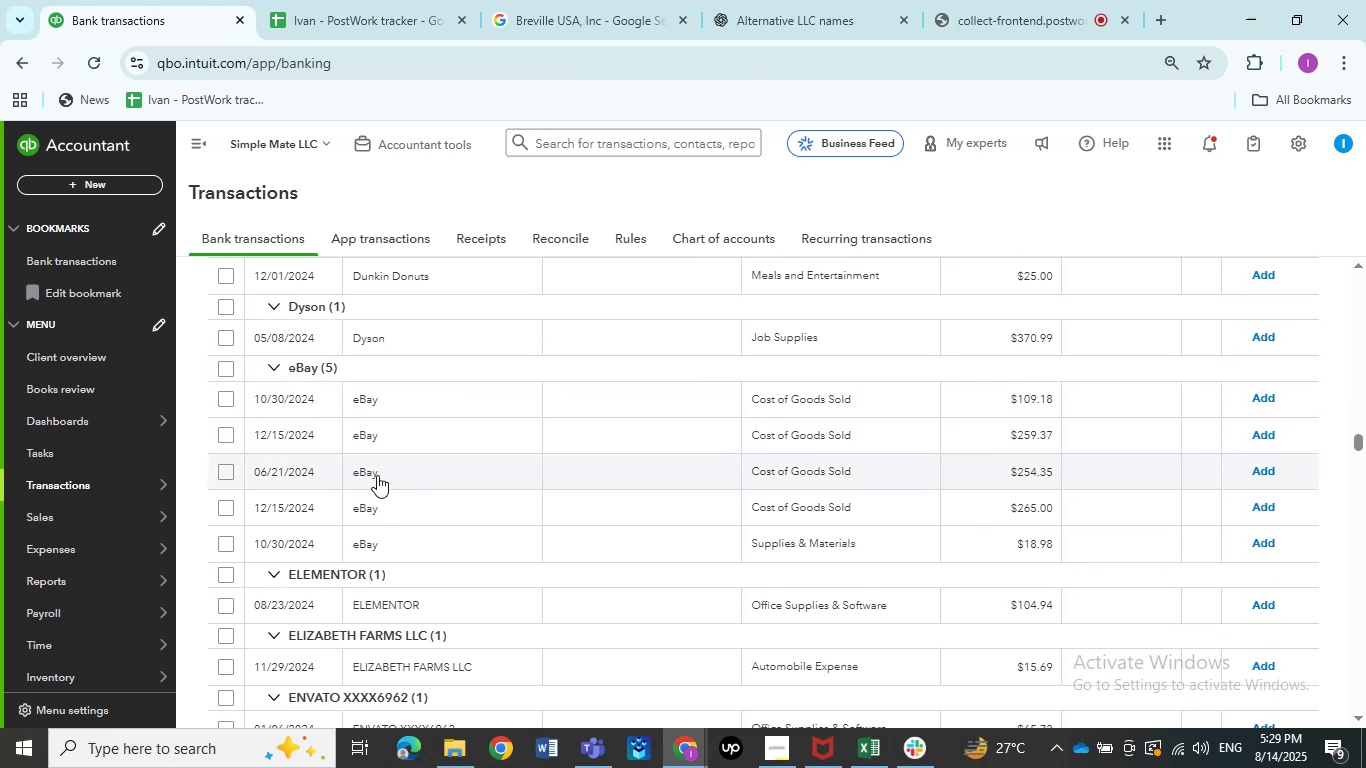 
scroll: coordinate [377, 475], scroll_direction: up, amount: 1.0
 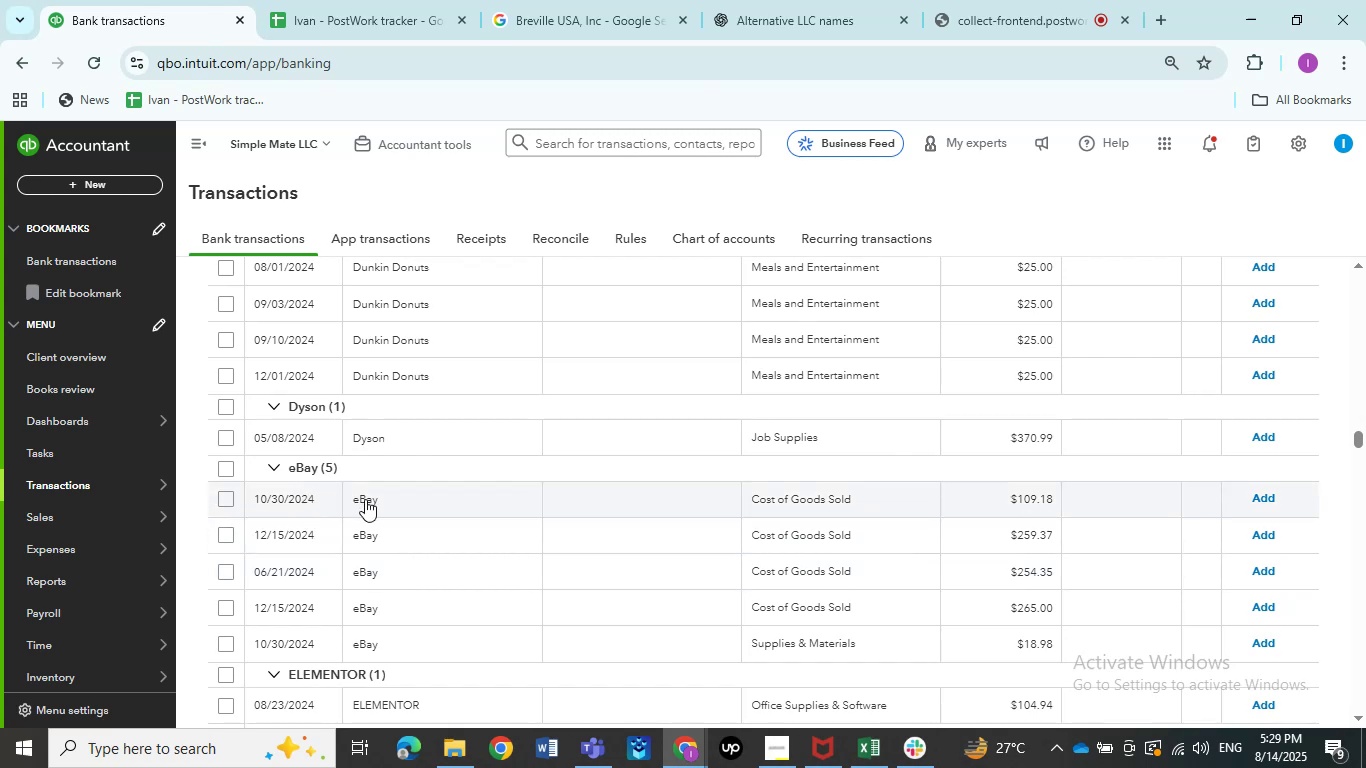 
left_click([365, 499])
 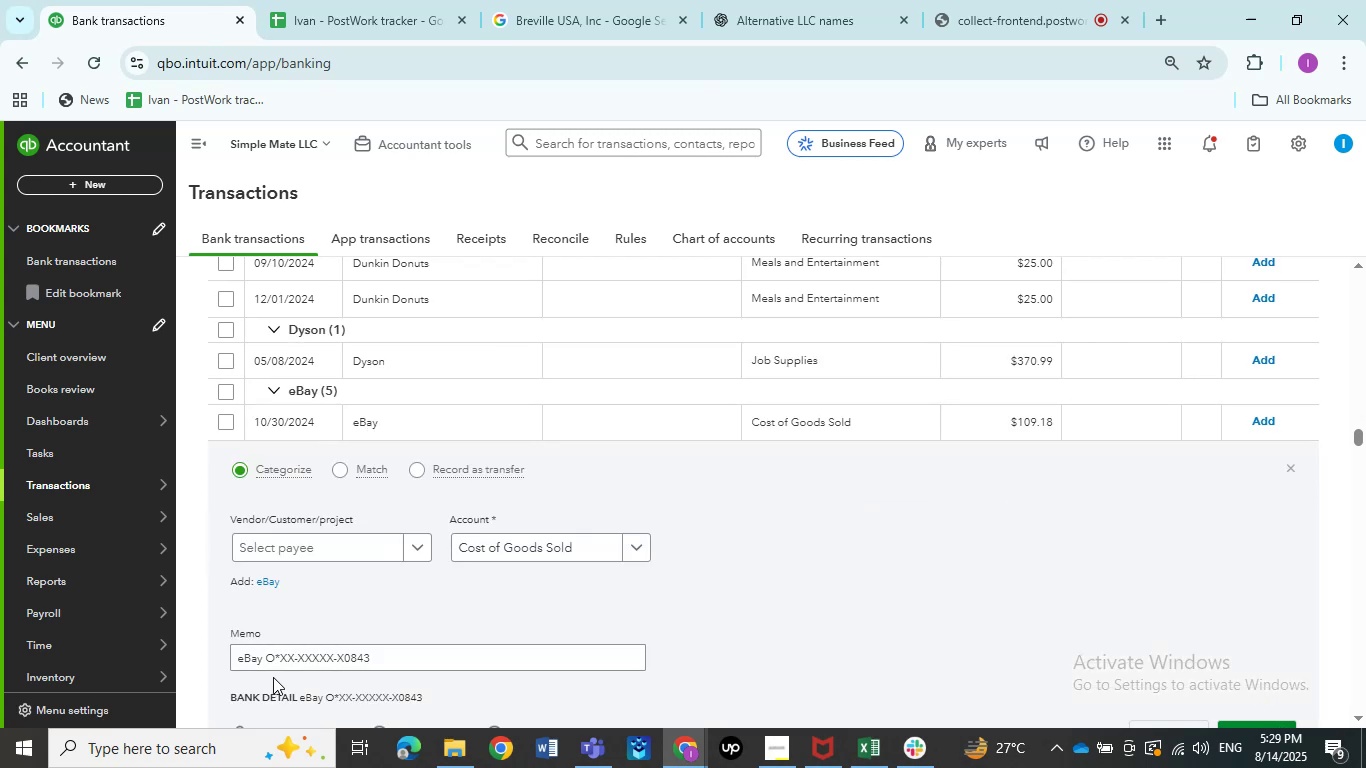 
left_click_drag(start_coordinate=[264, 659], to_coordinate=[221, 673])
 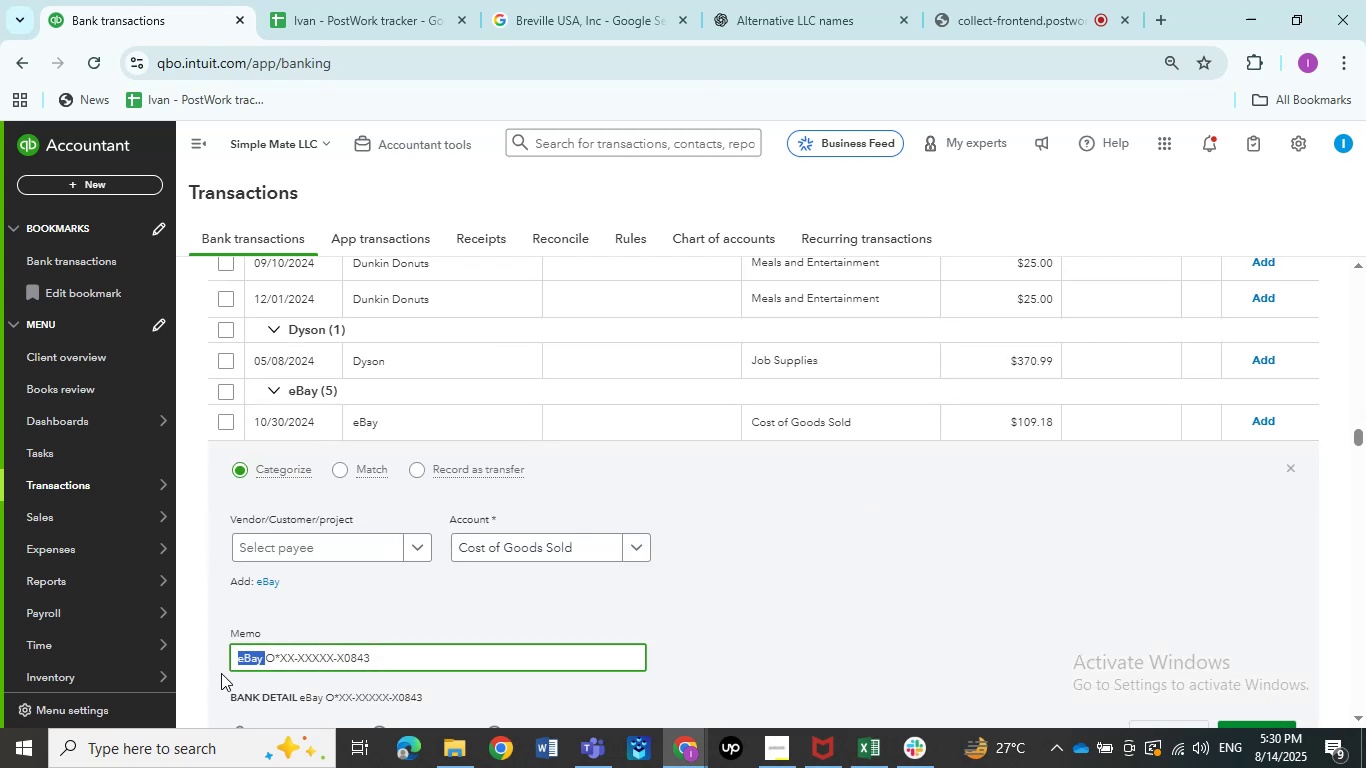 
key(Control+C)
 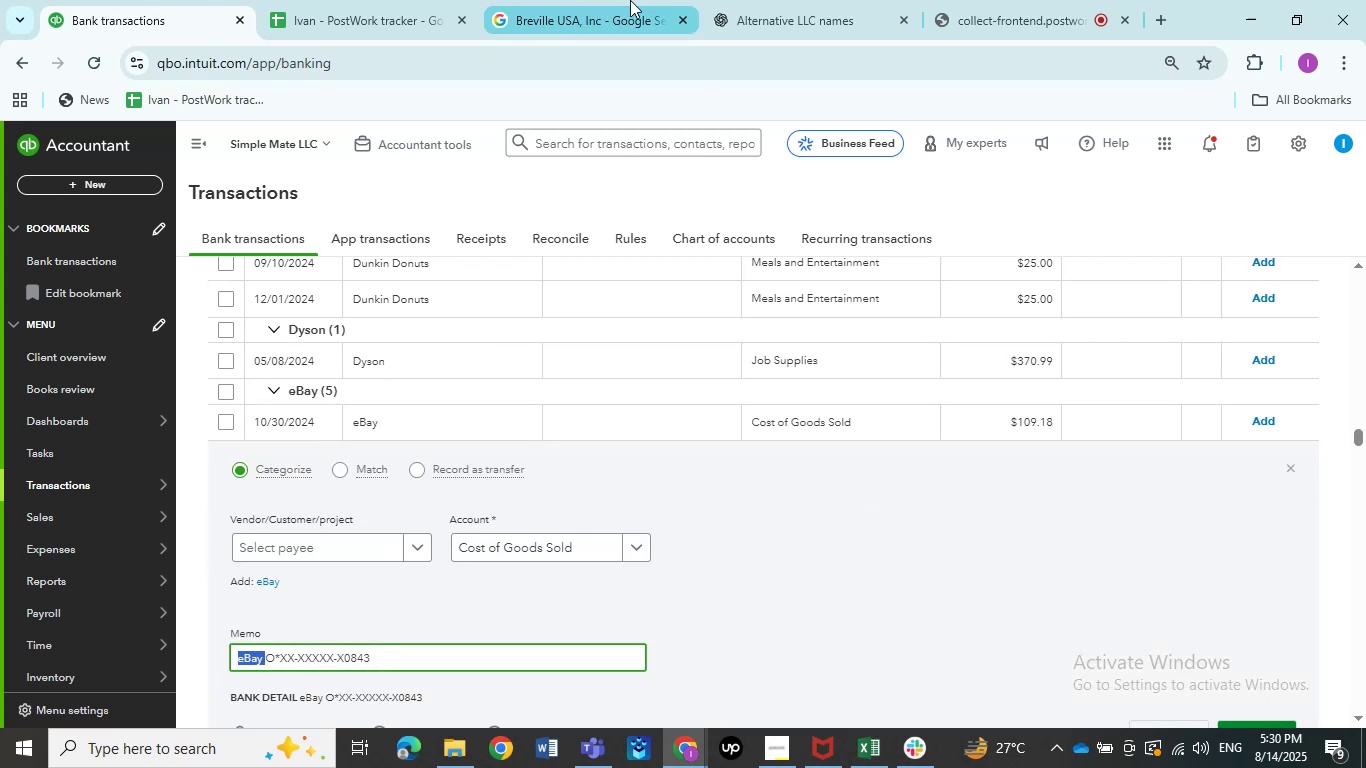 
left_click([630, 0])
 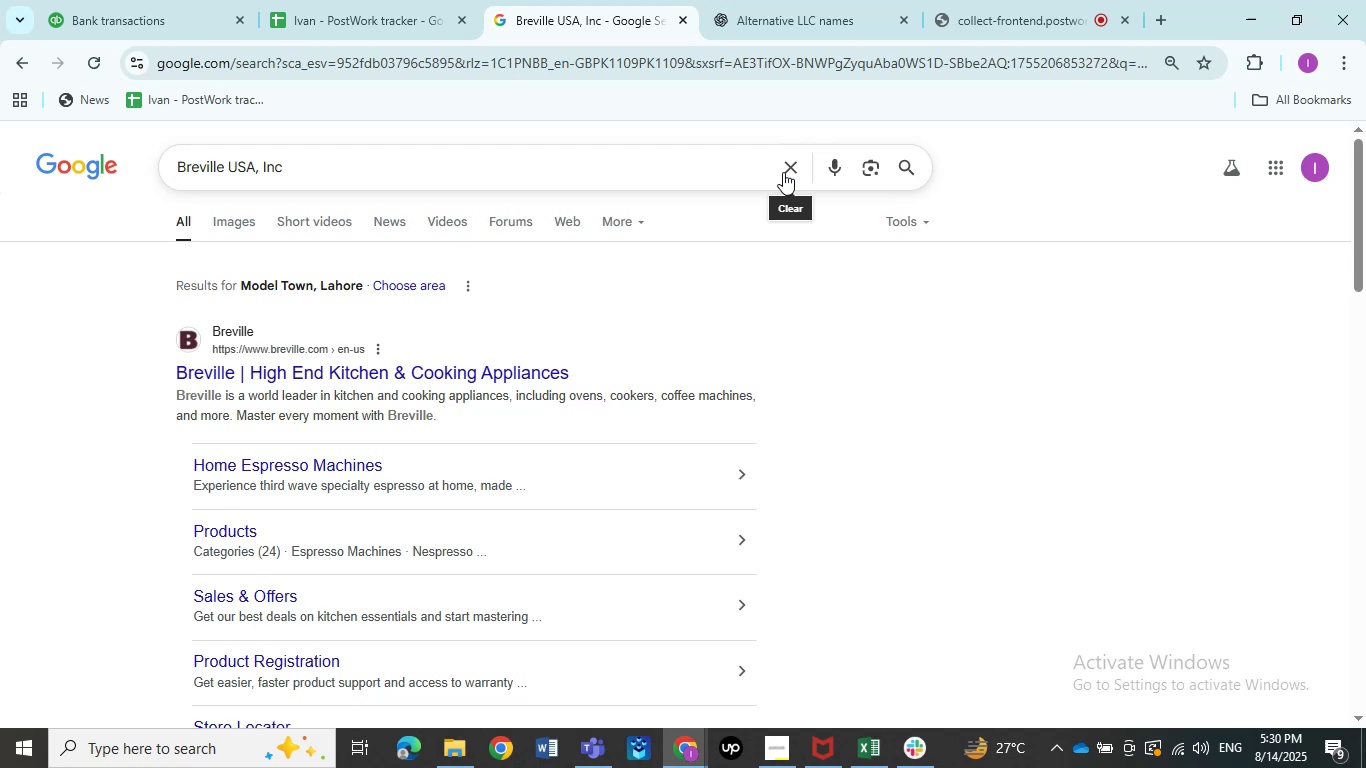 
left_click([790, 170])
 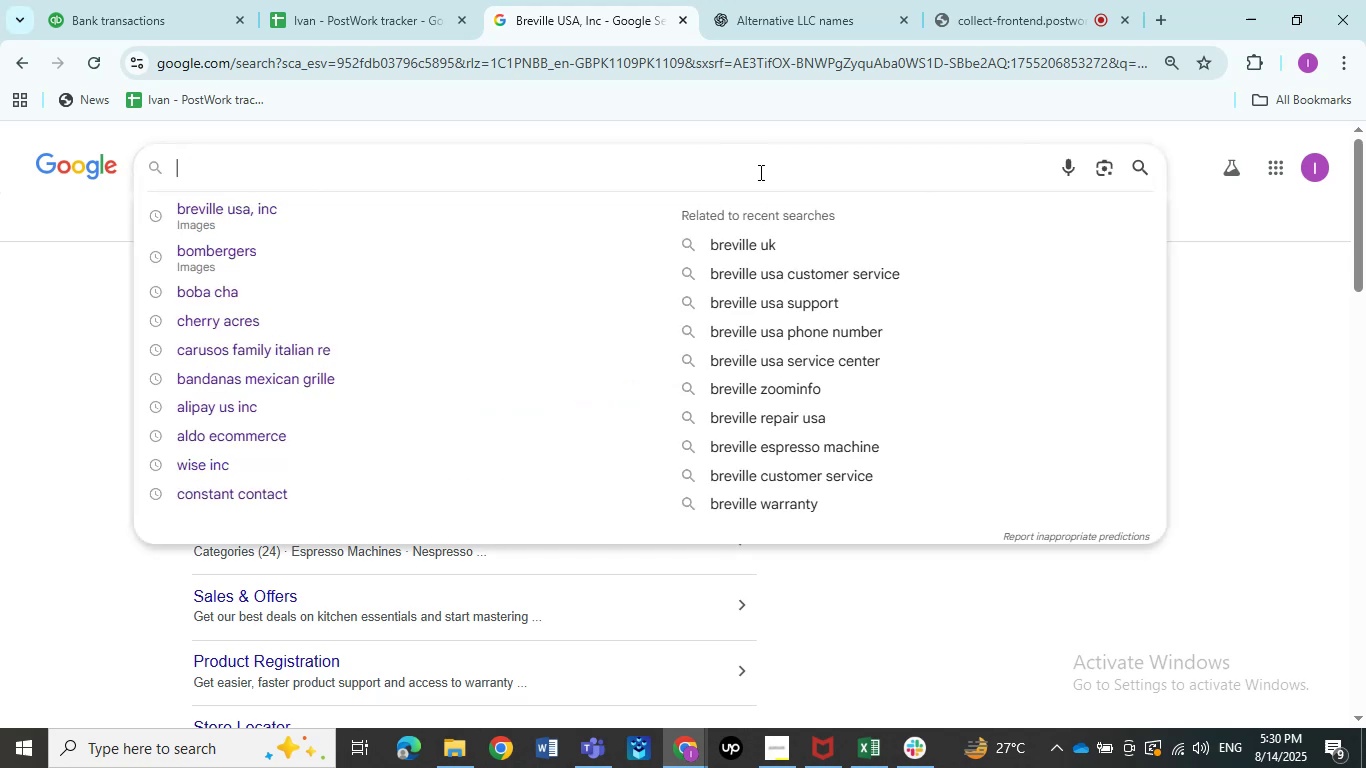 
left_click([759, 172])
 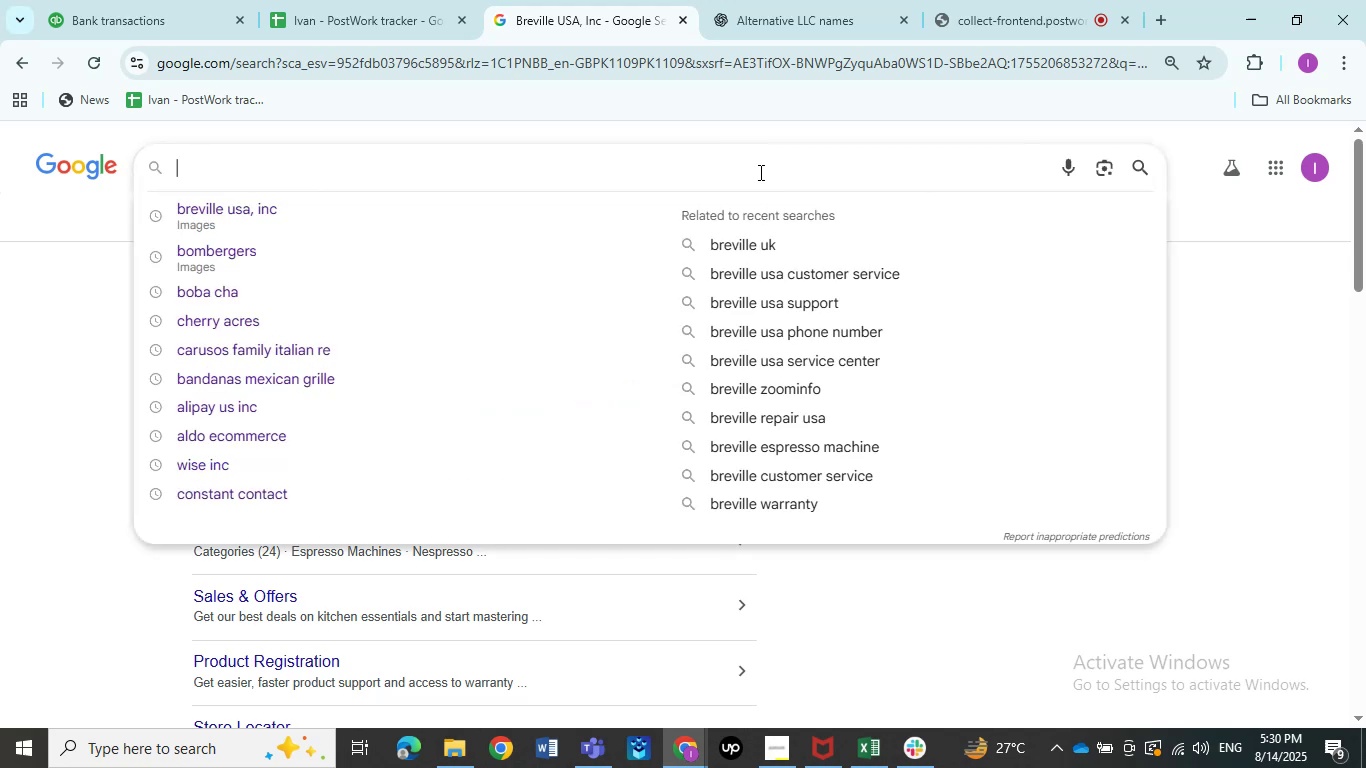 
key(Control+V)
 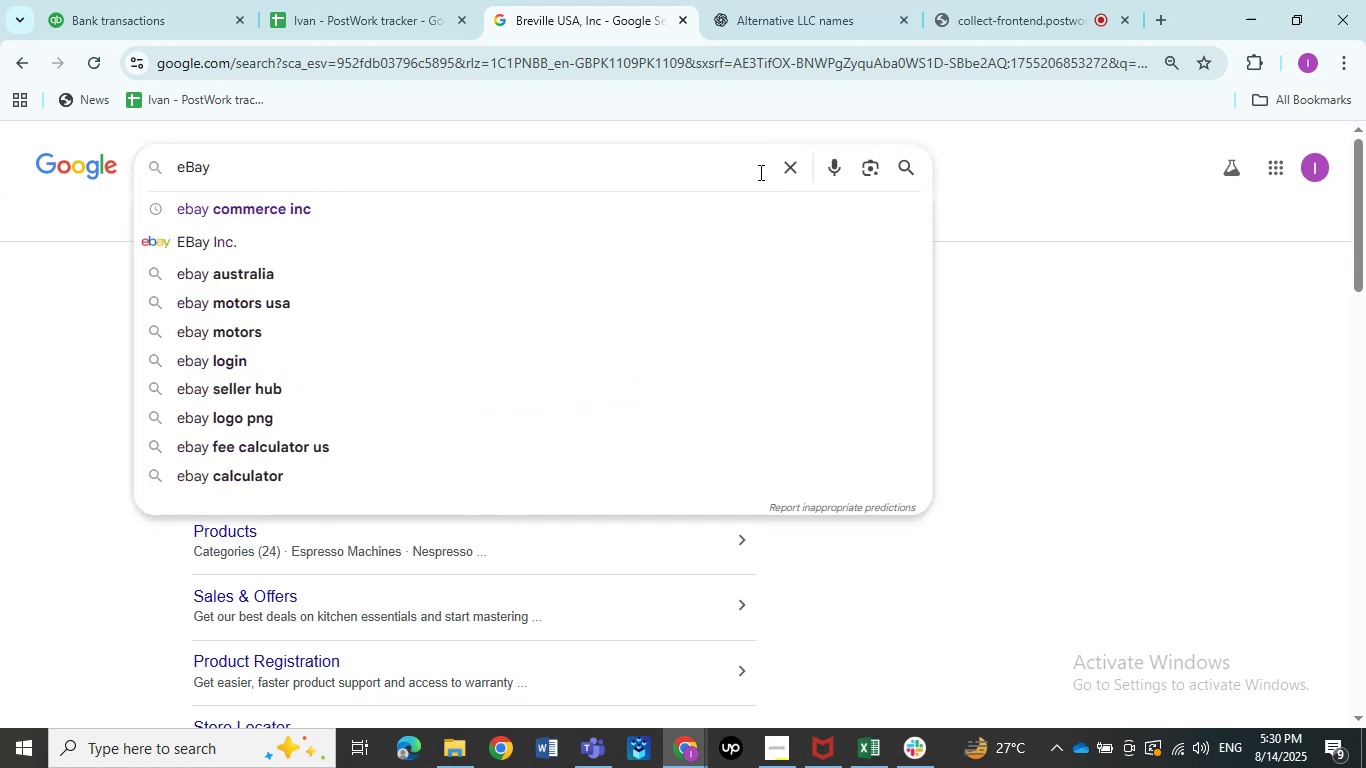 
key(NumpadEnter)
 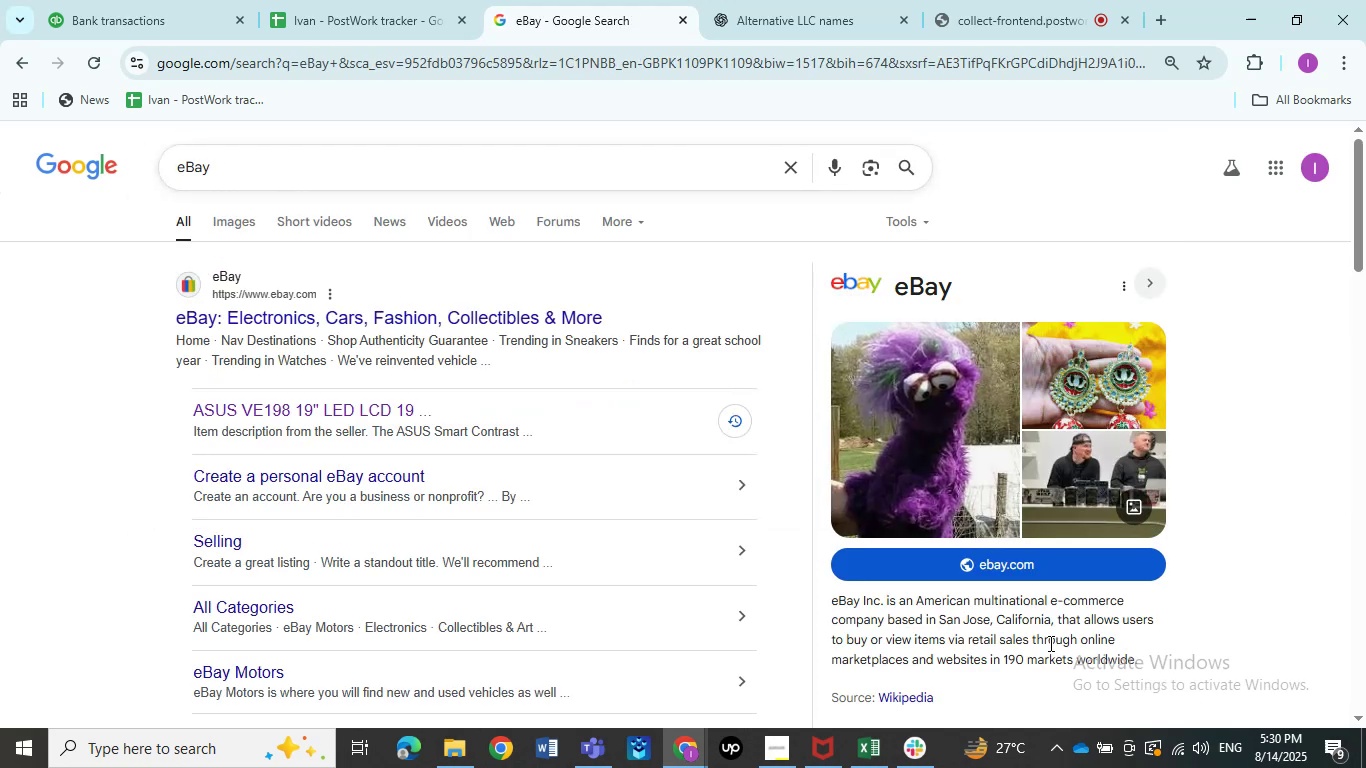 
scroll: coordinate [1007, 599], scroll_direction: down, amount: 1.0
 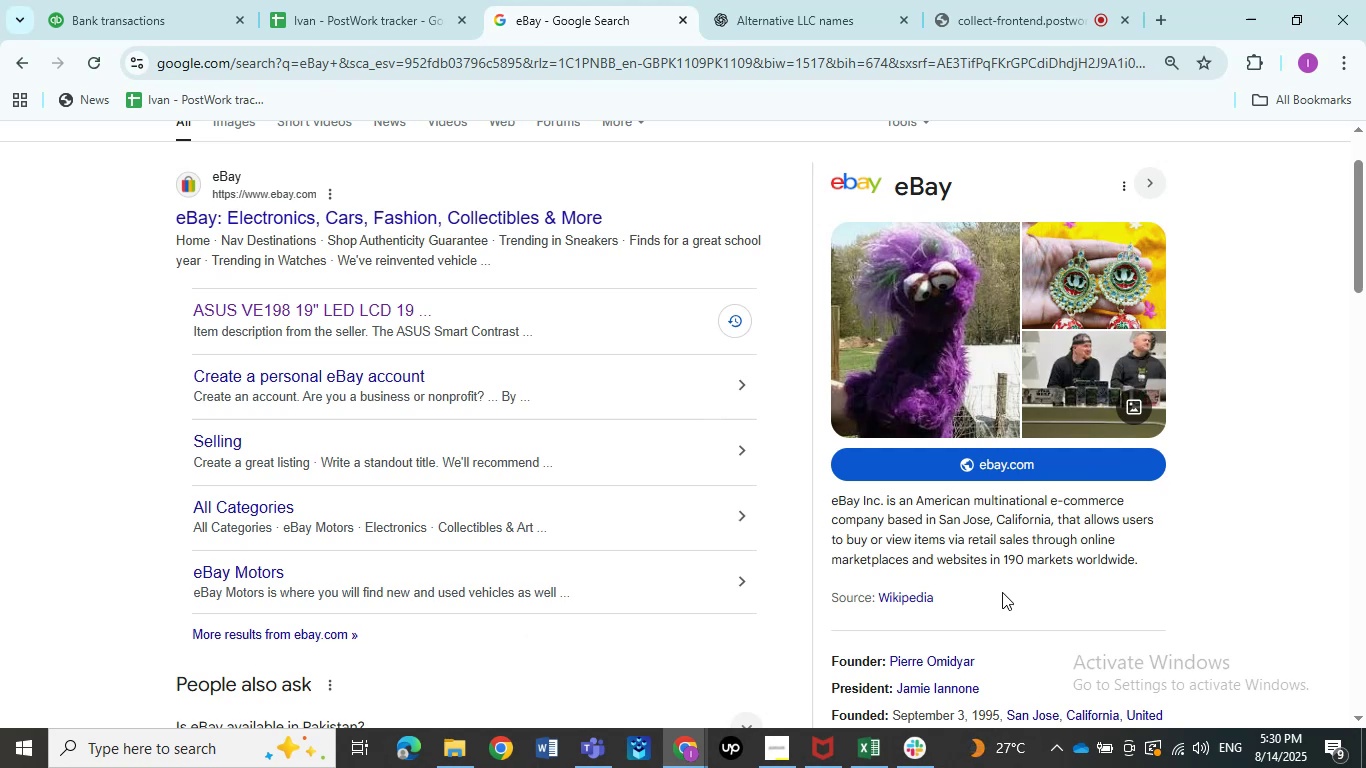 
left_click([786, 22])
 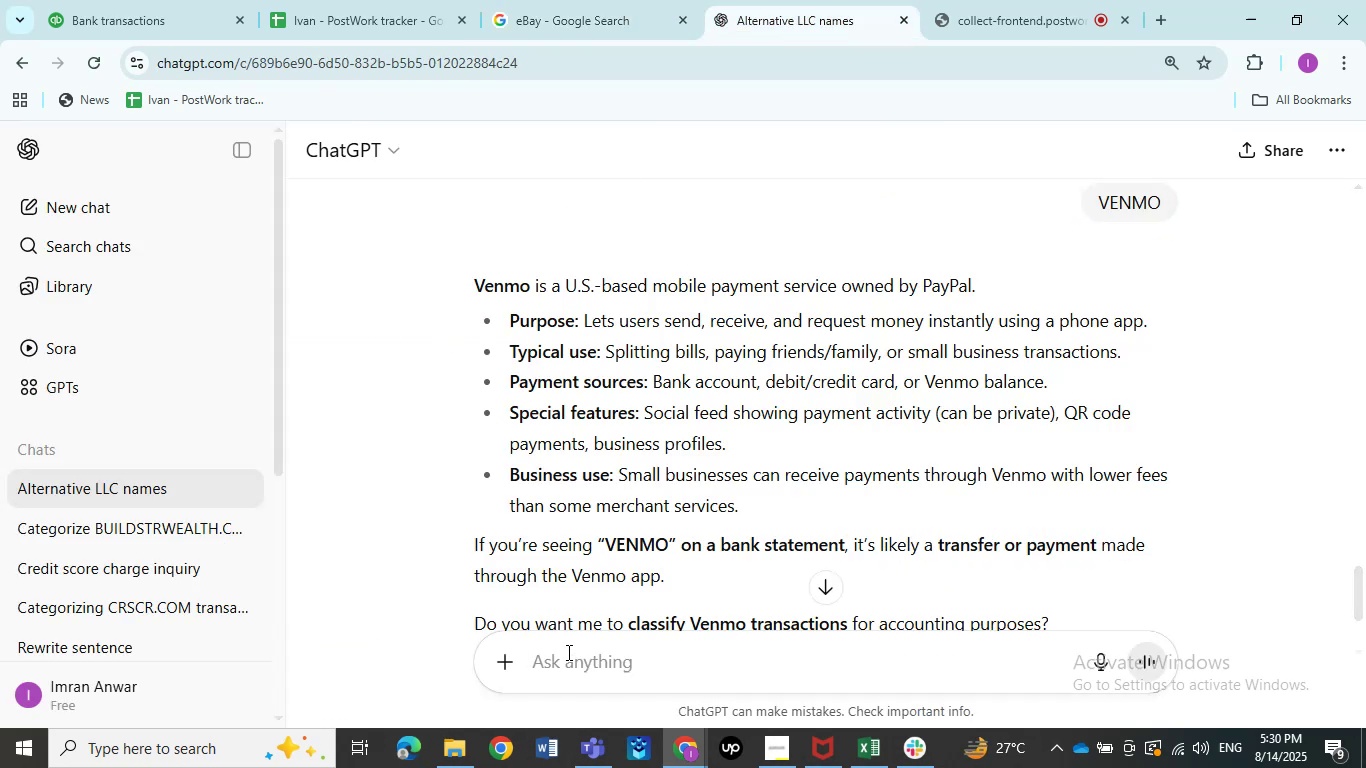 
left_click([568, 647])
 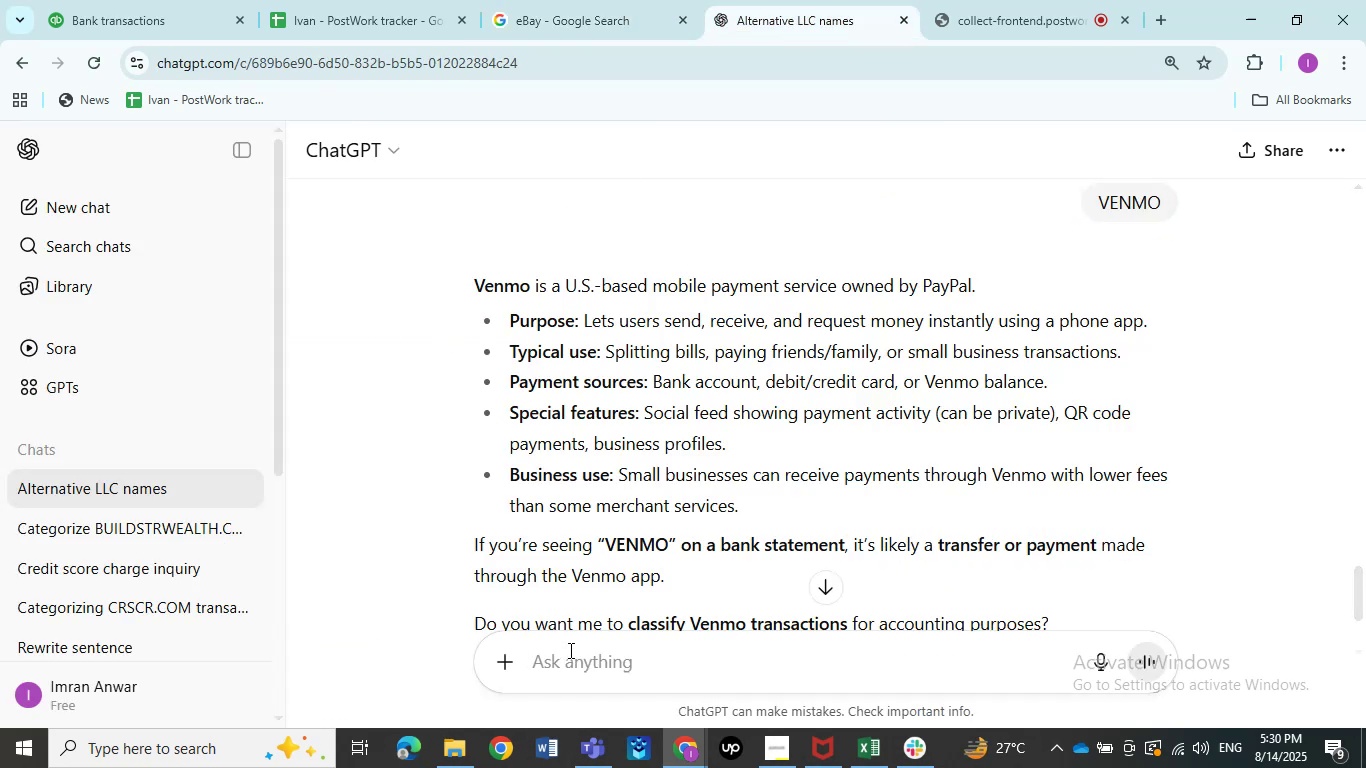 
key(Control+V)
 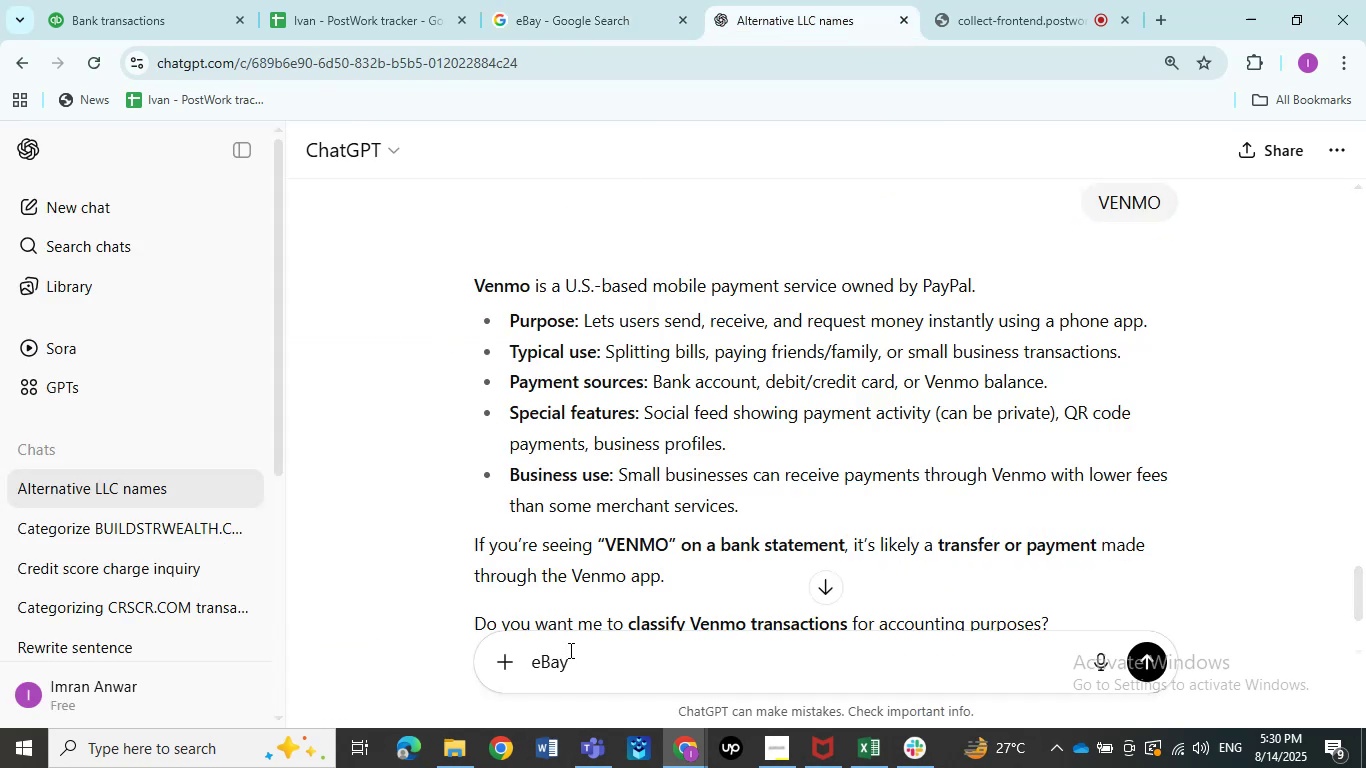 
key(NumpadEnter)
 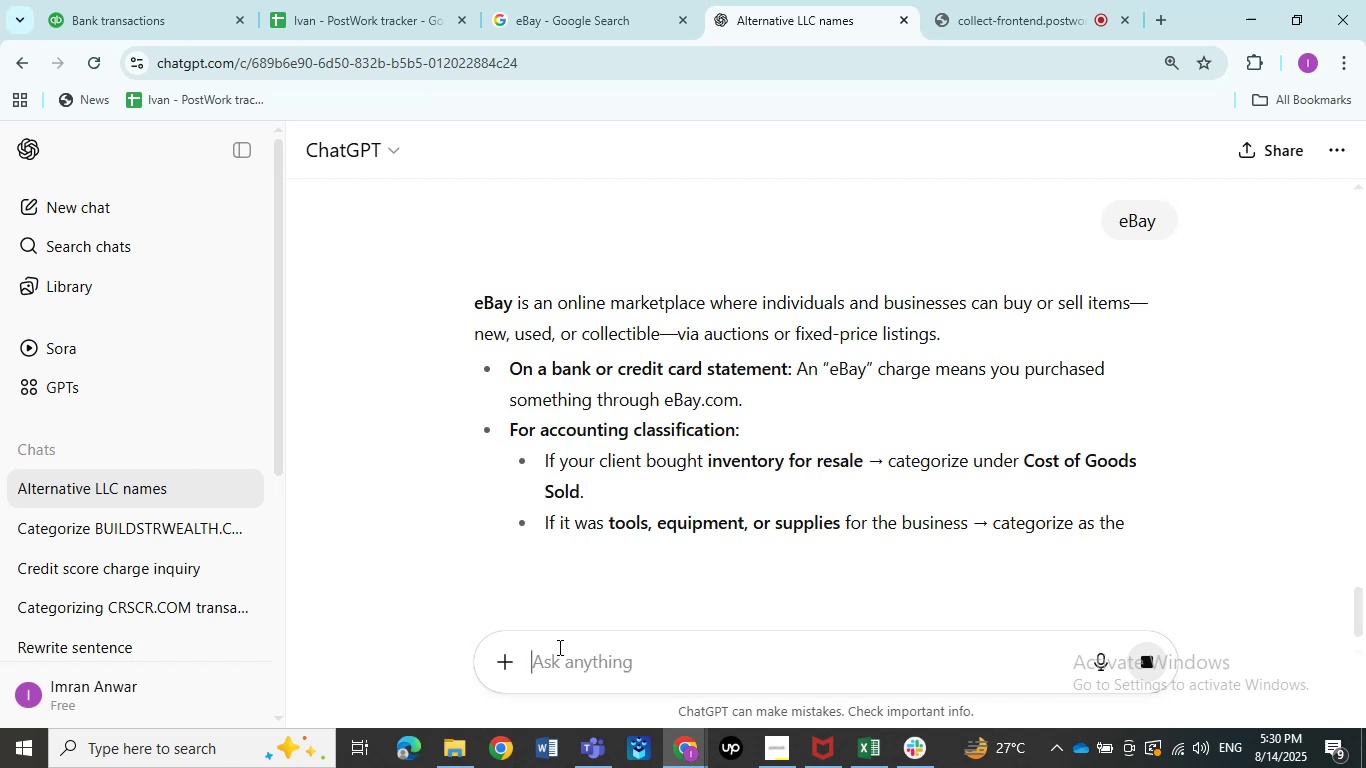 
wait(6.26)
 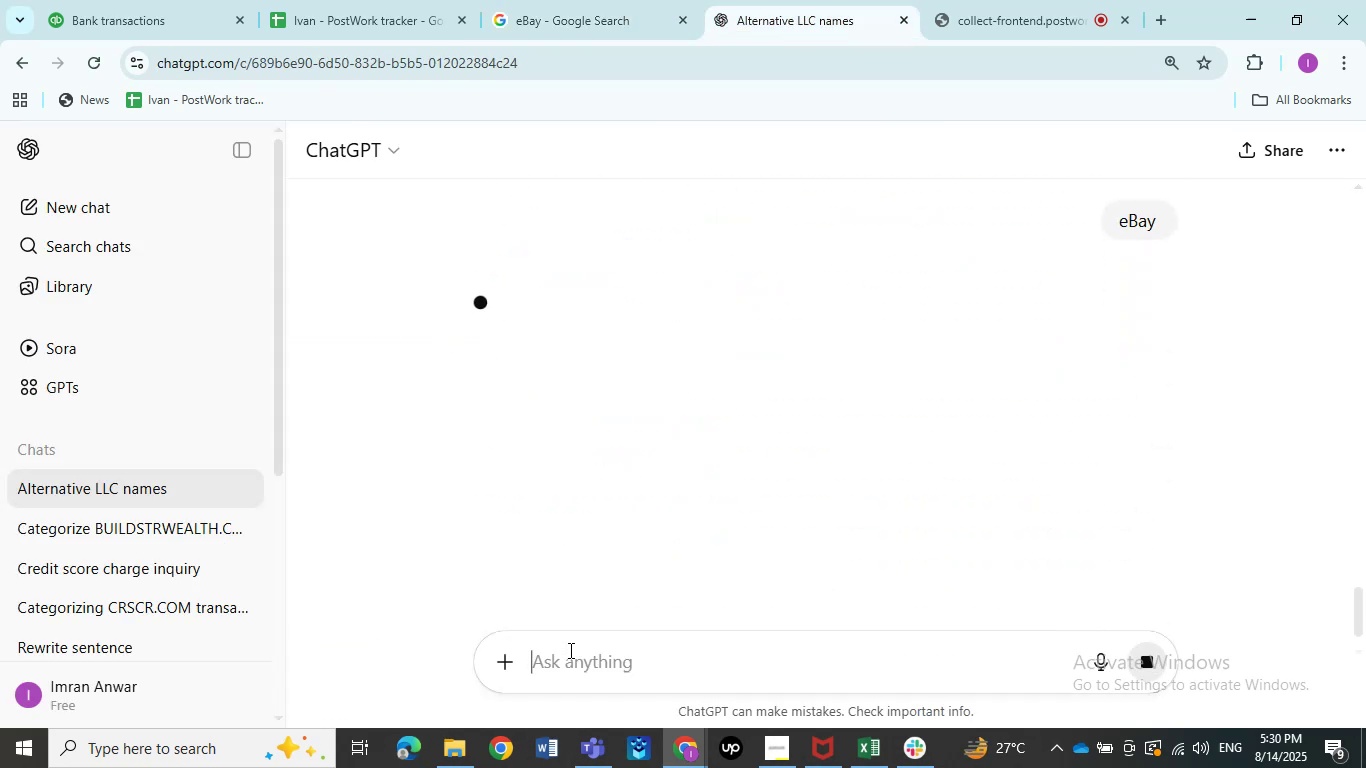 
scroll: coordinate [580, 570], scroll_direction: down, amount: 1.0
 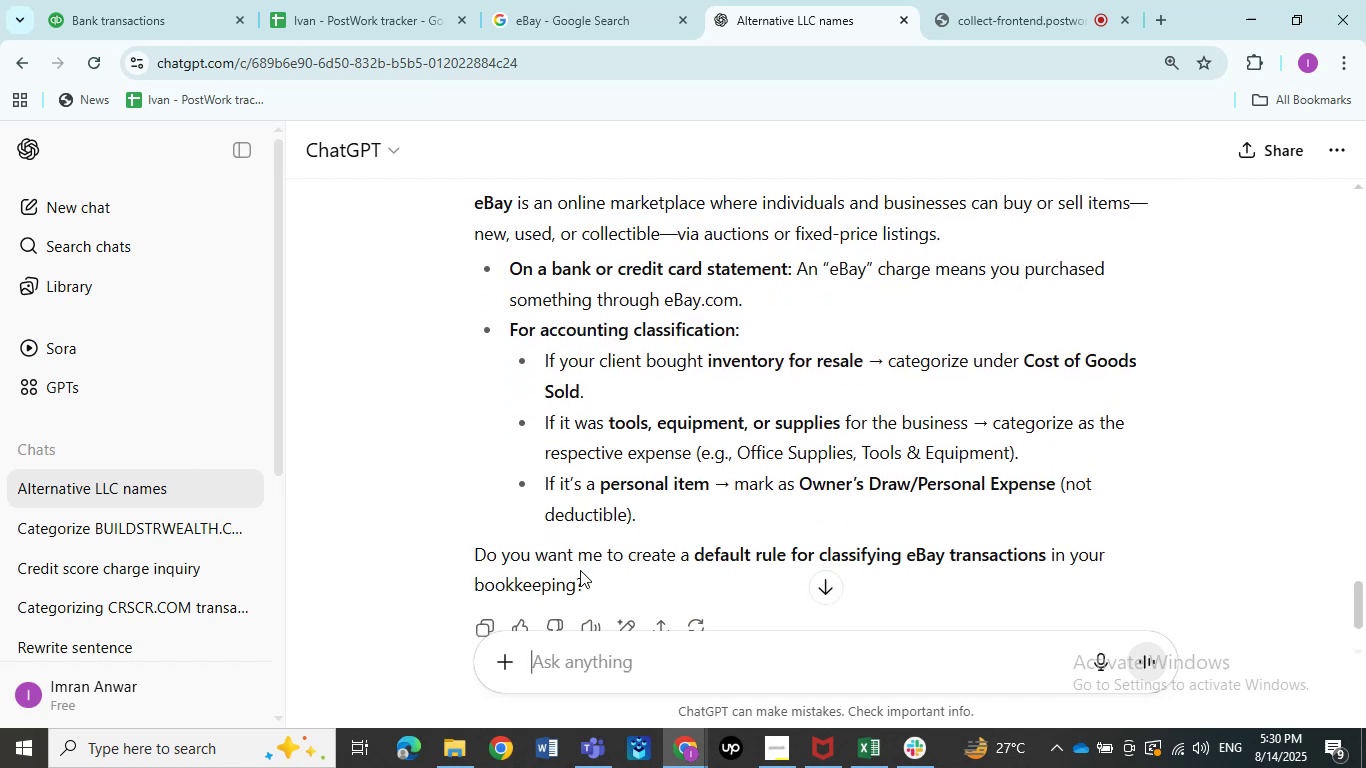 
scroll: coordinate [580, 570], scroll_direction: up, amount: 1.0
 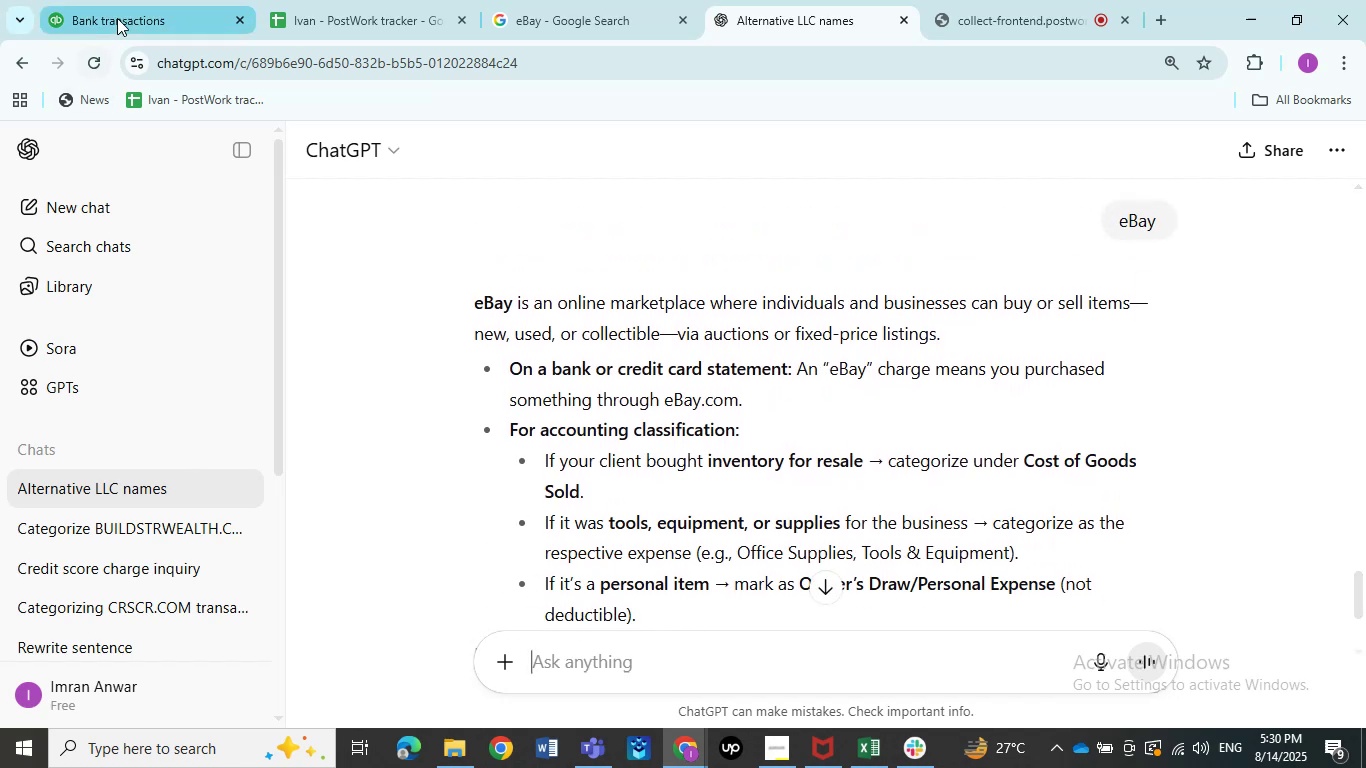 
left_click([117, 16])
 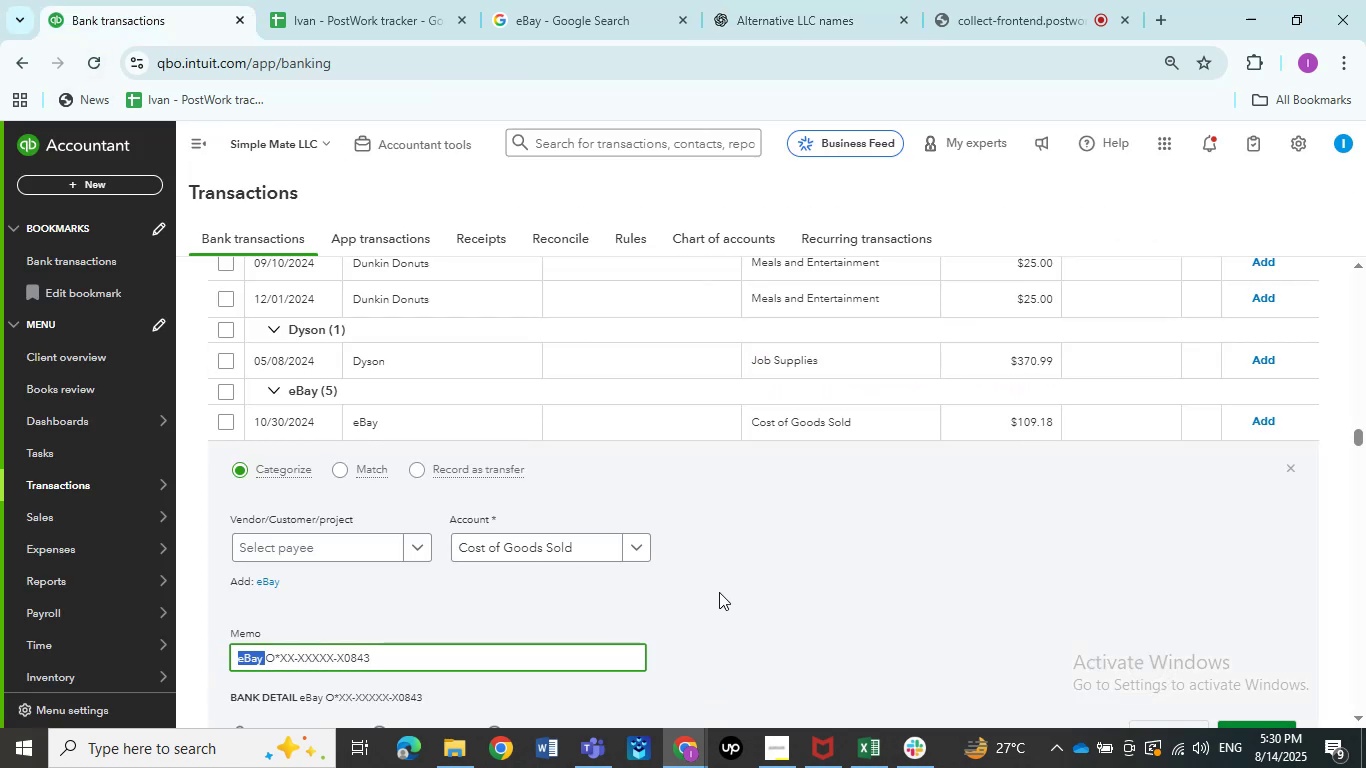 
scroll: coordinate [719, 592], scroll_direction: down, amount: 1.0
 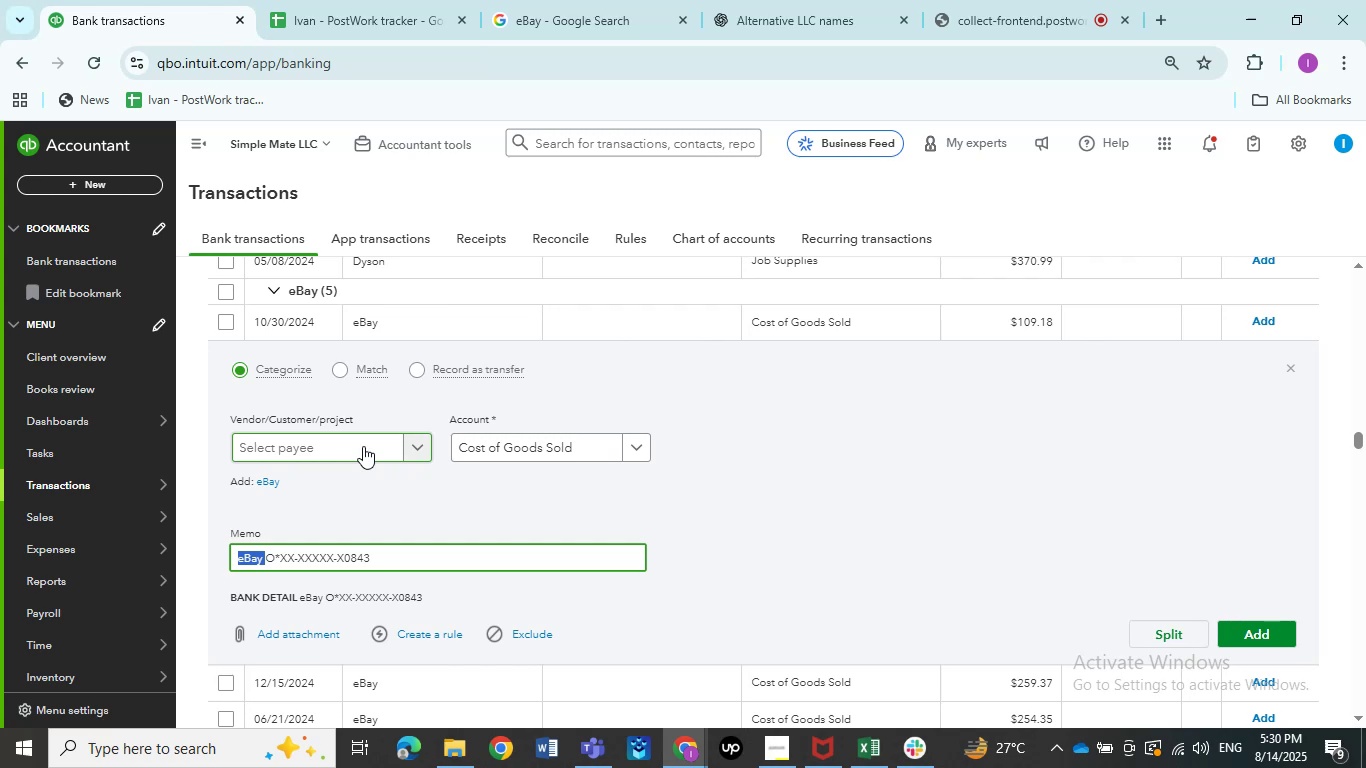 
wait(20.7)
 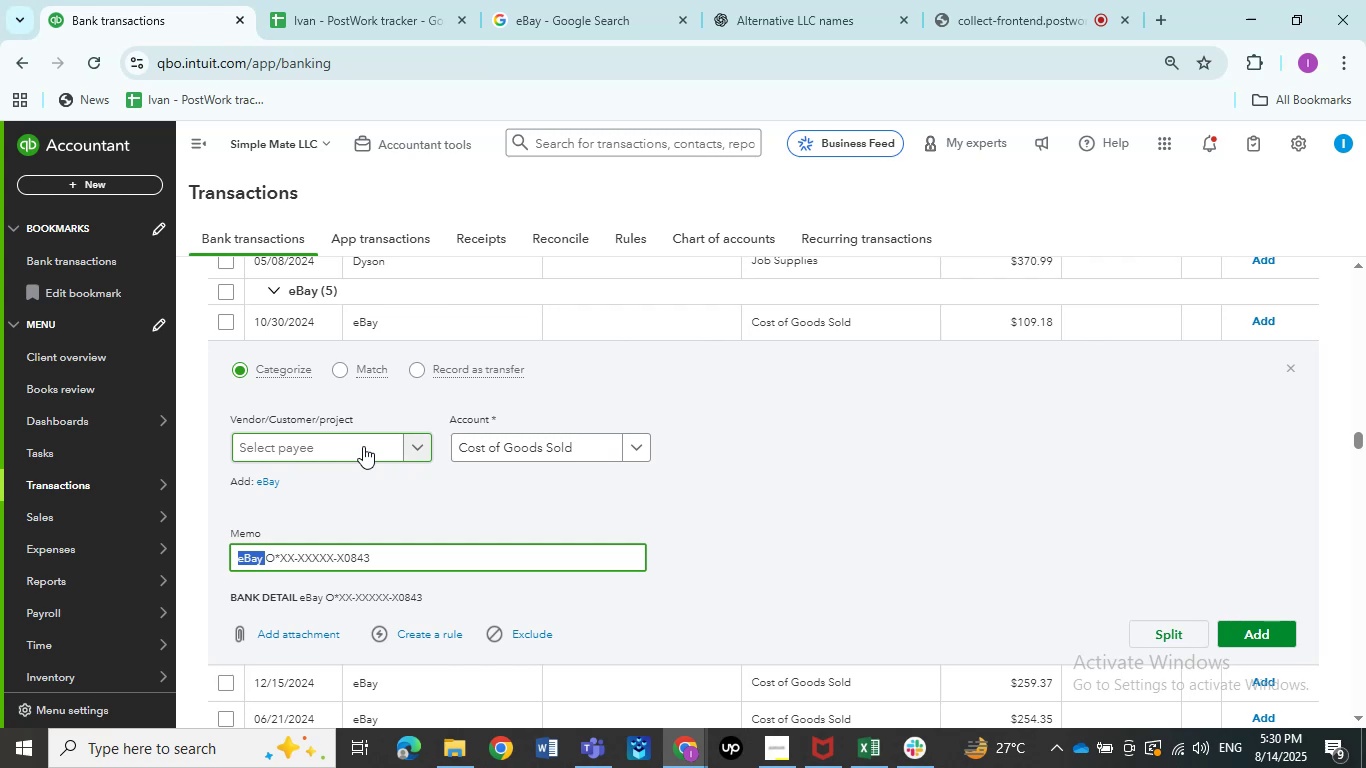 
left_click([222, 297])
 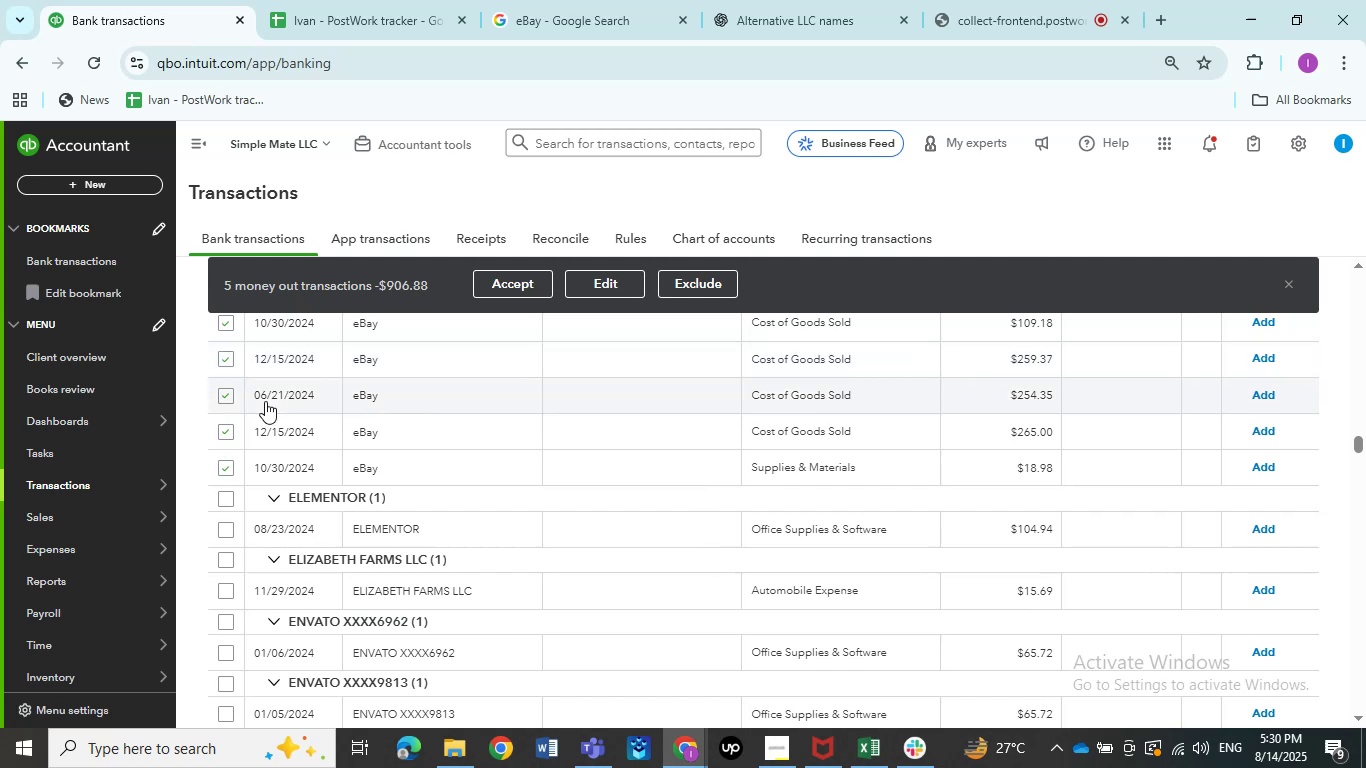 
wait(5.41)
 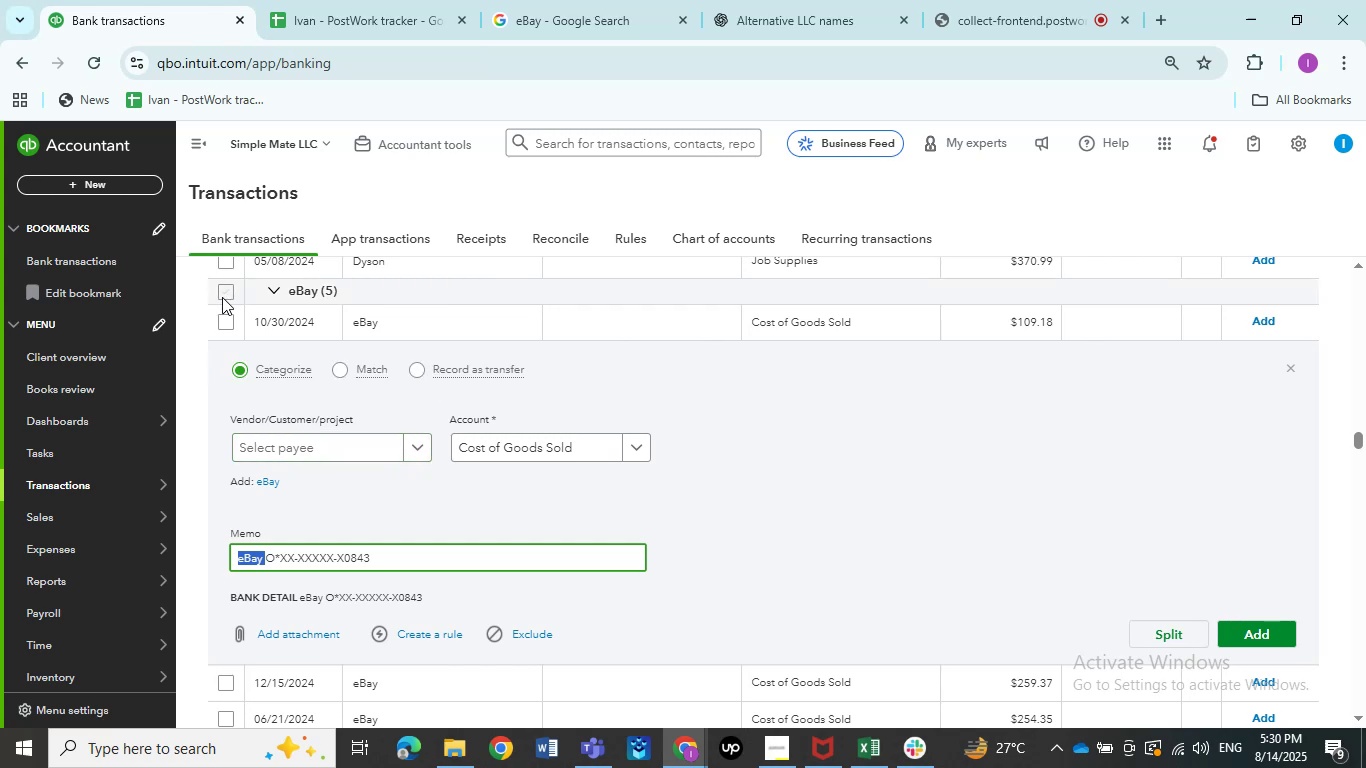 
left_click([610, 273])
 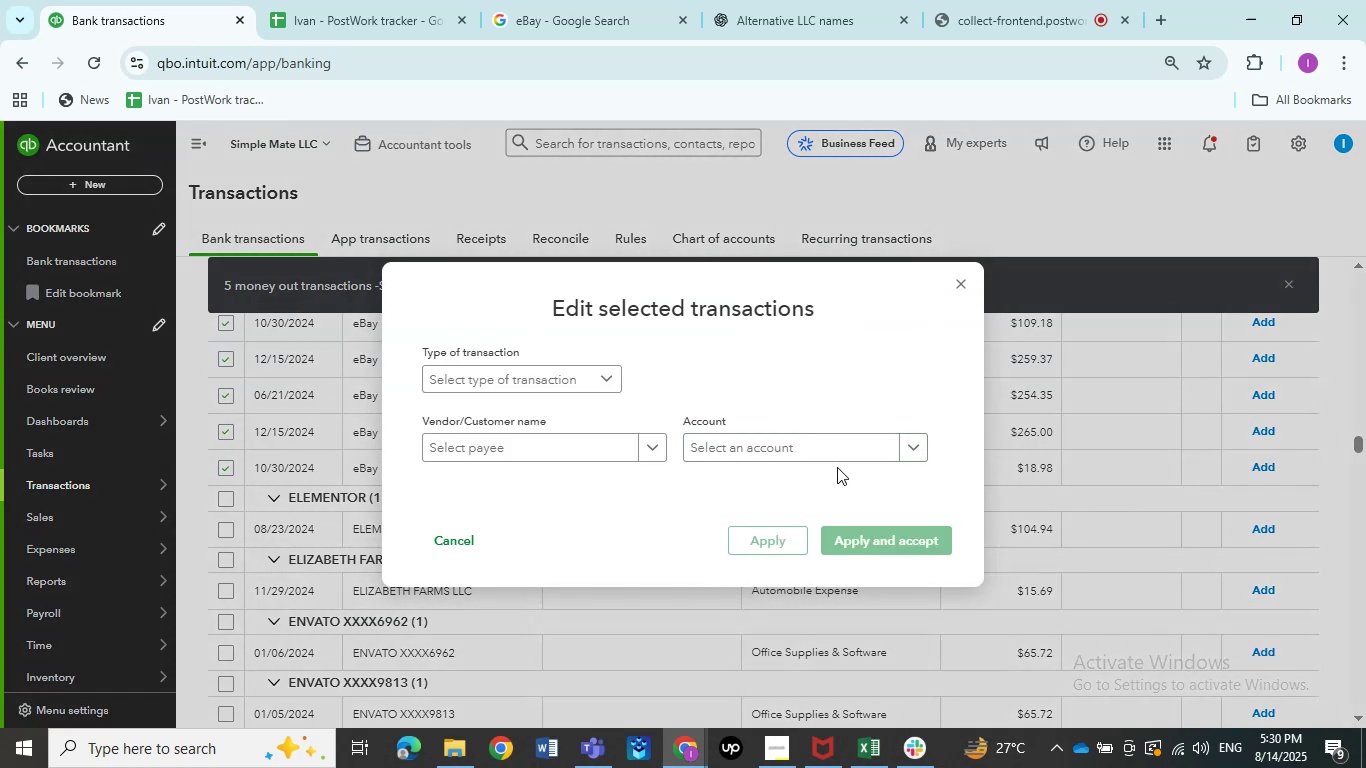 
left_click([781, 442])
 